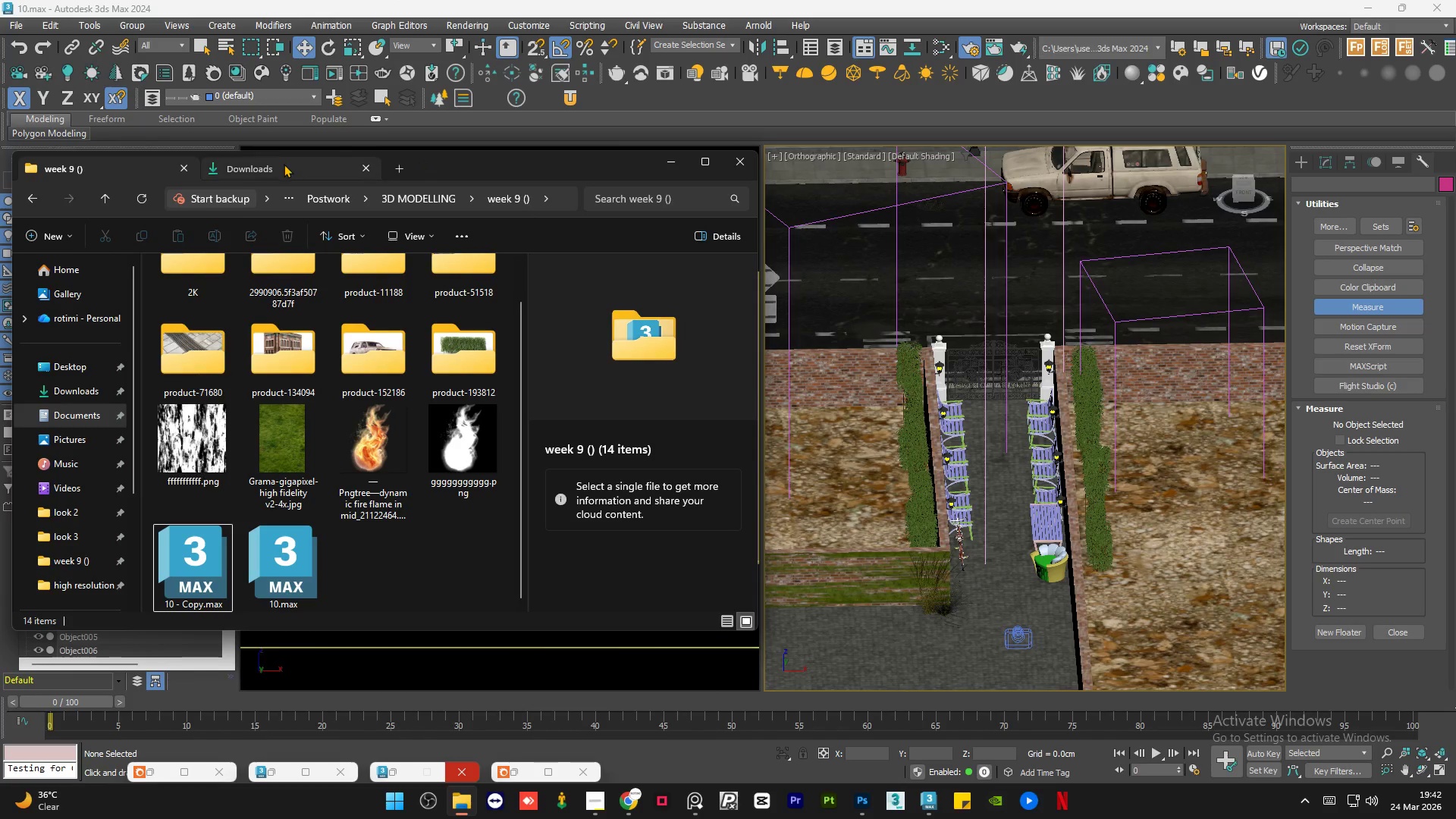 
left_click([284, 164])
 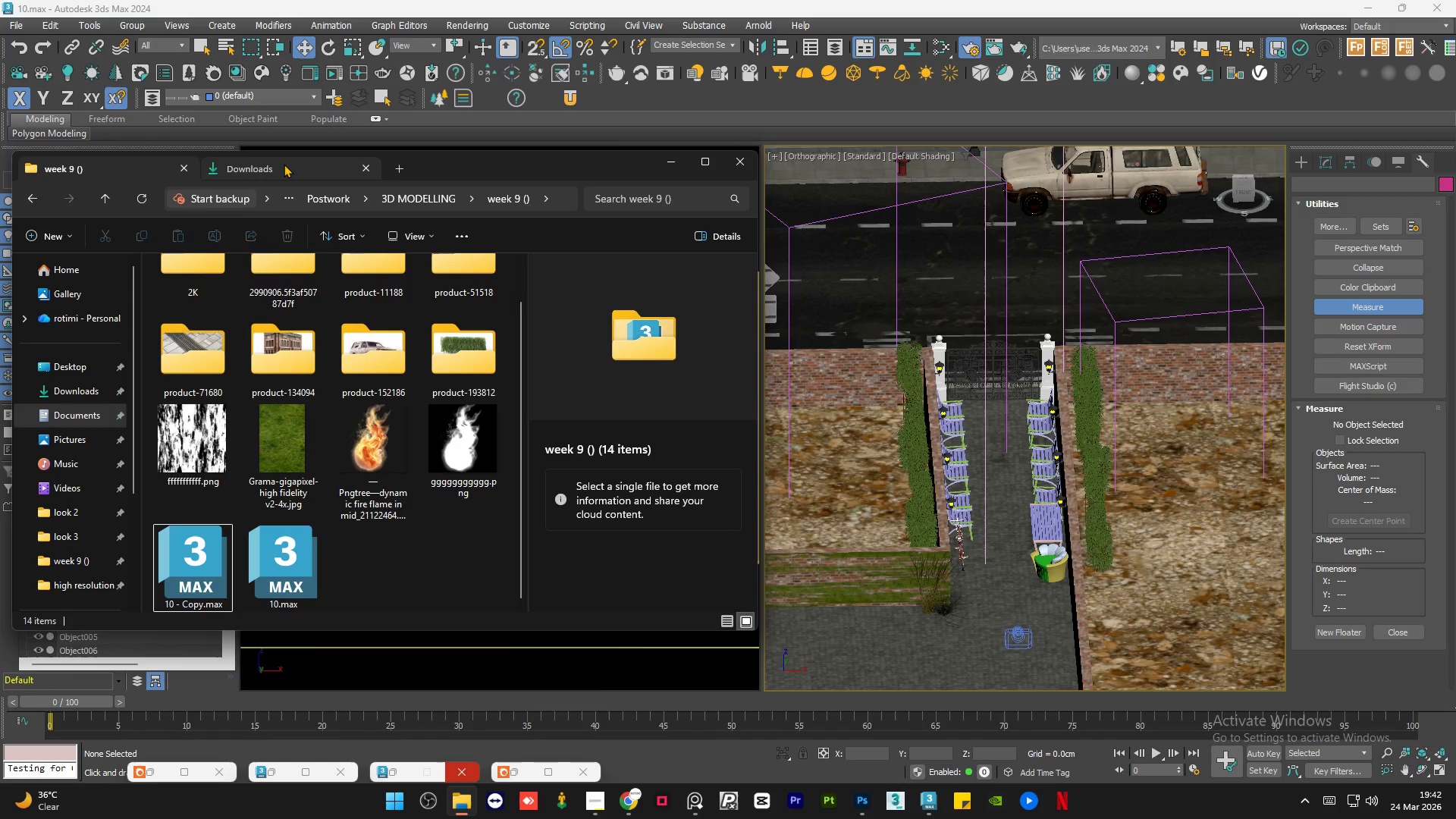 
left_click([284, 164])
 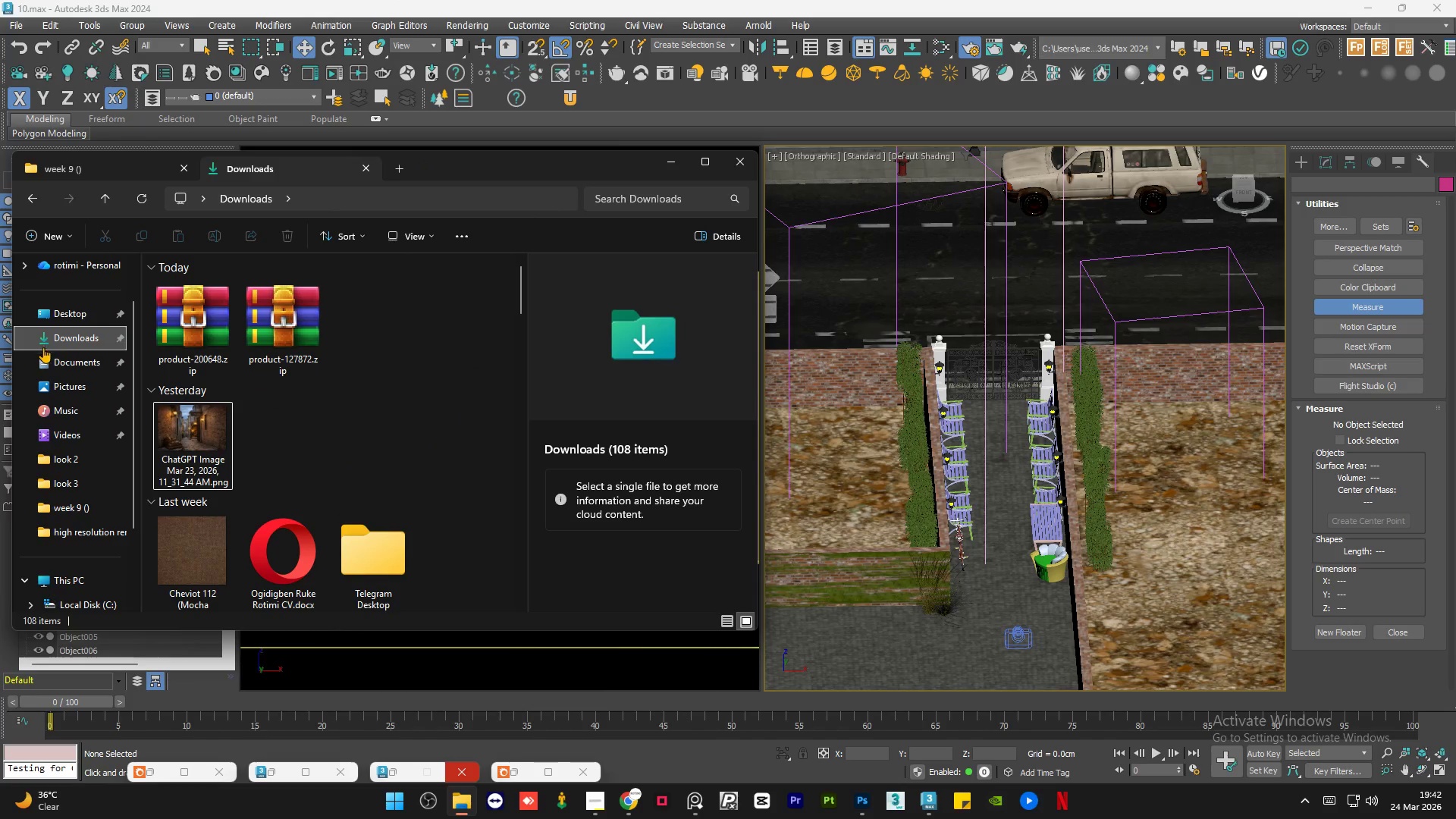 
left_click([67, 344])
 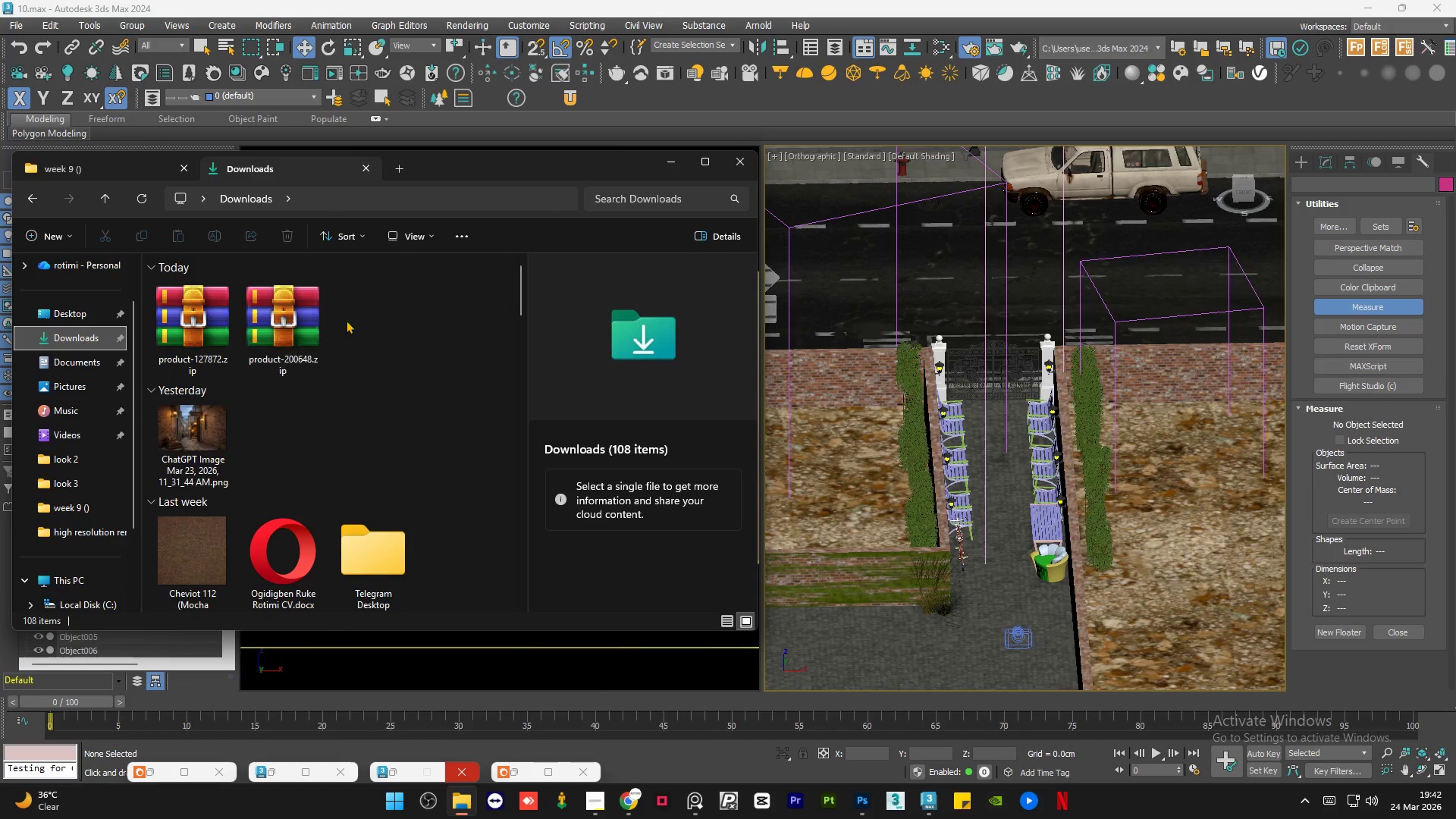 
left_click_drag(start_coordinate=[375, 318], to_coordinate=[196, 319])
 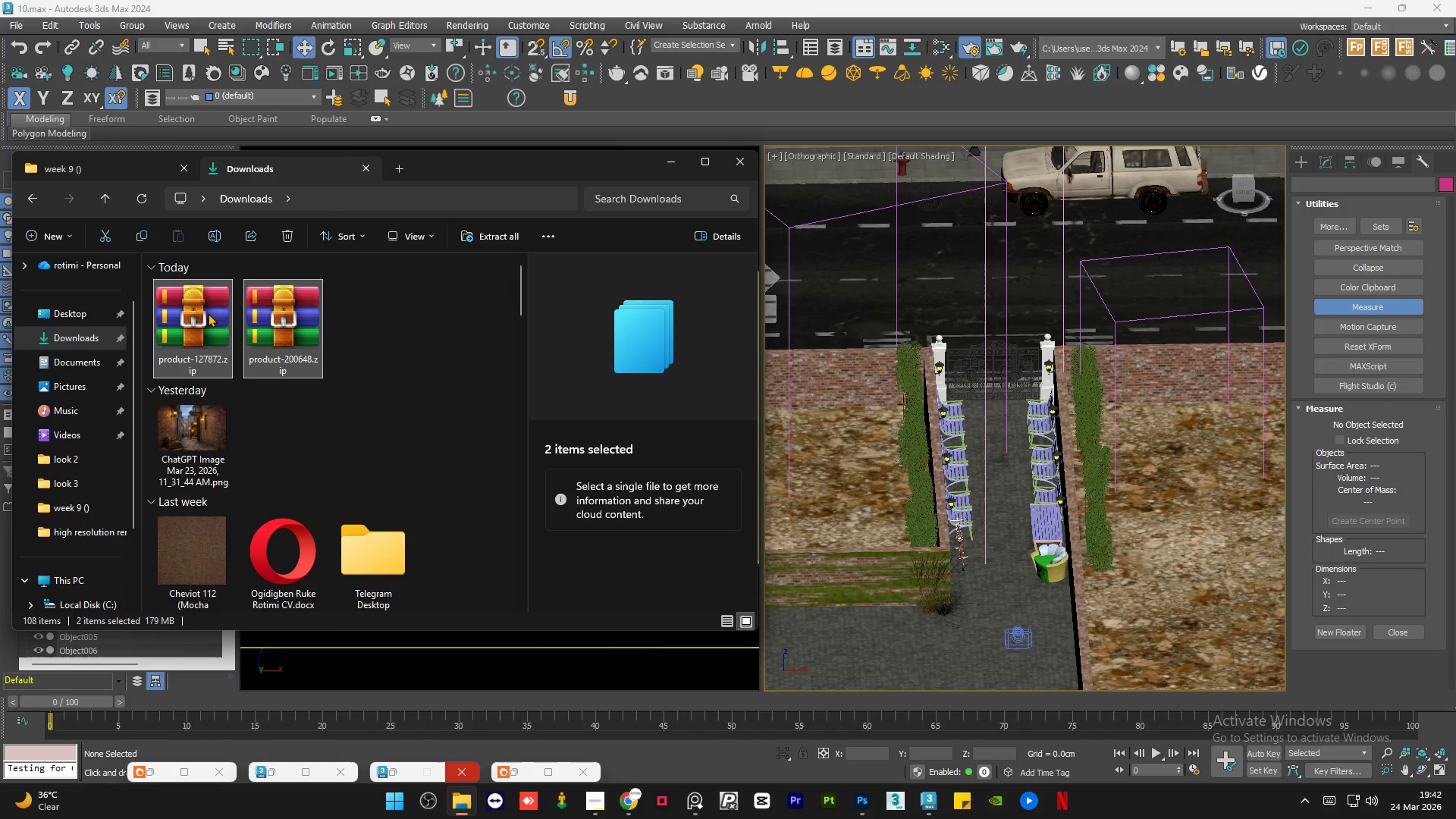 
right_click([208, 313])
 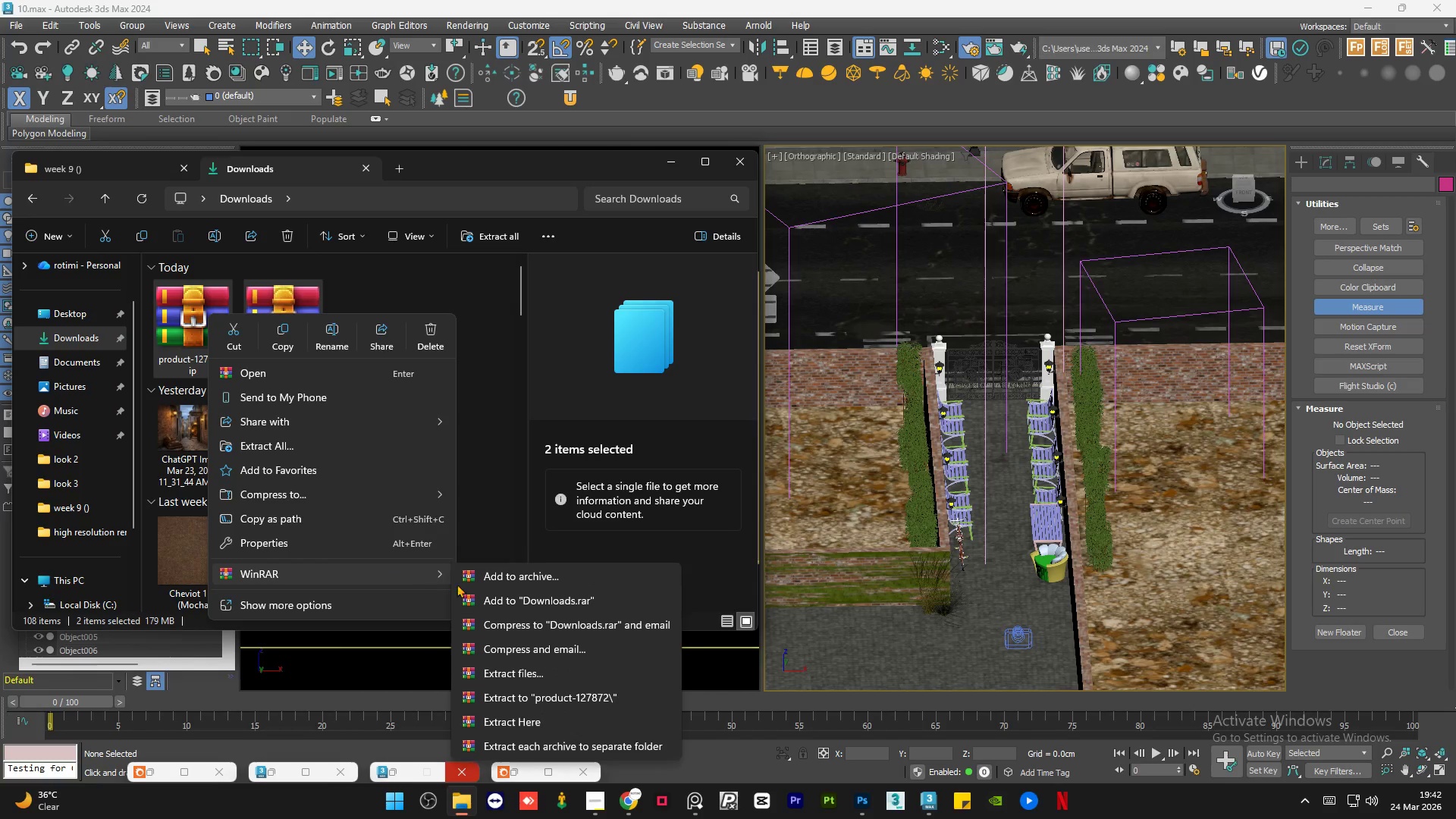 
left_click([582, 741])
 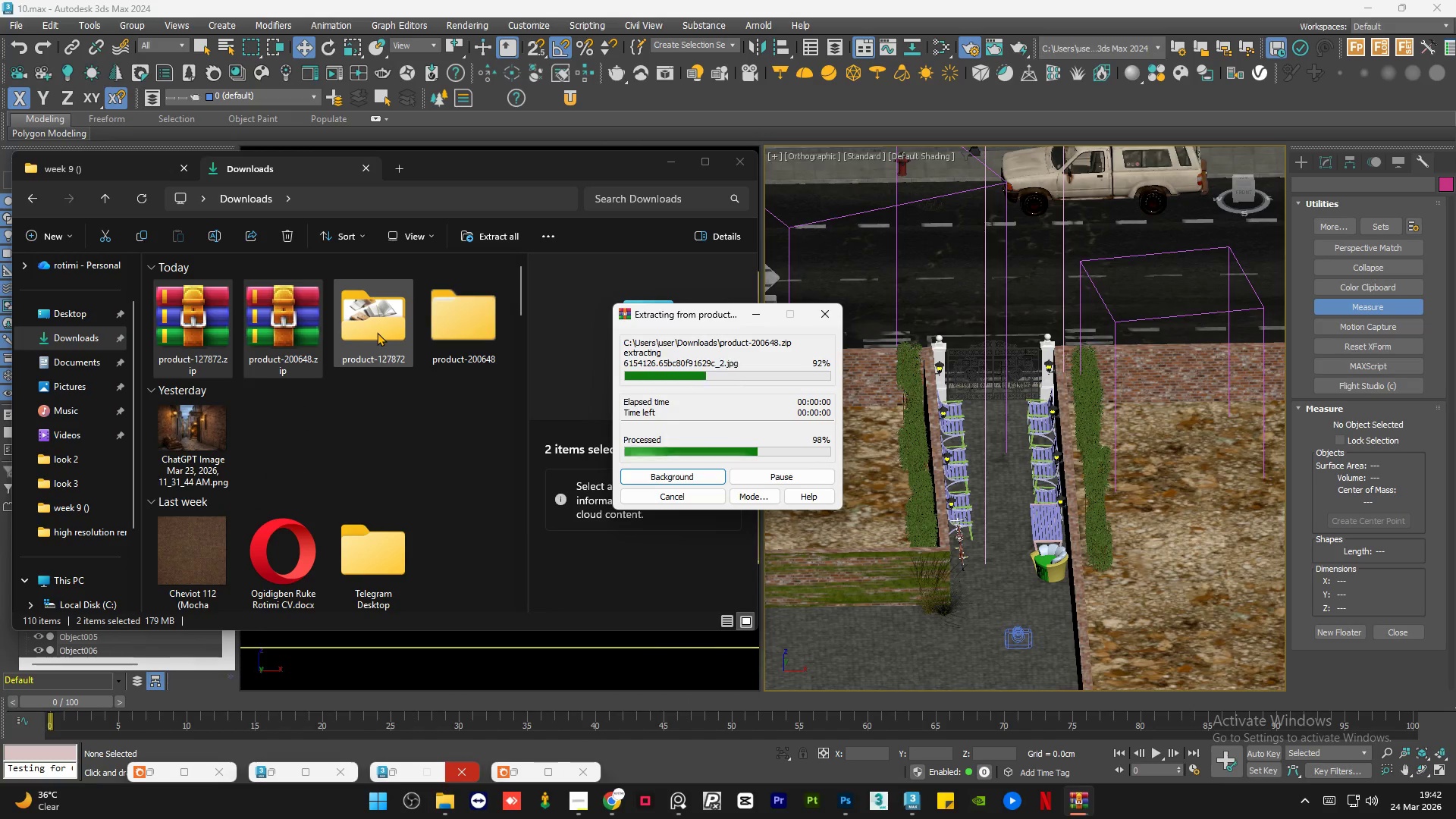 
key(Delete)
 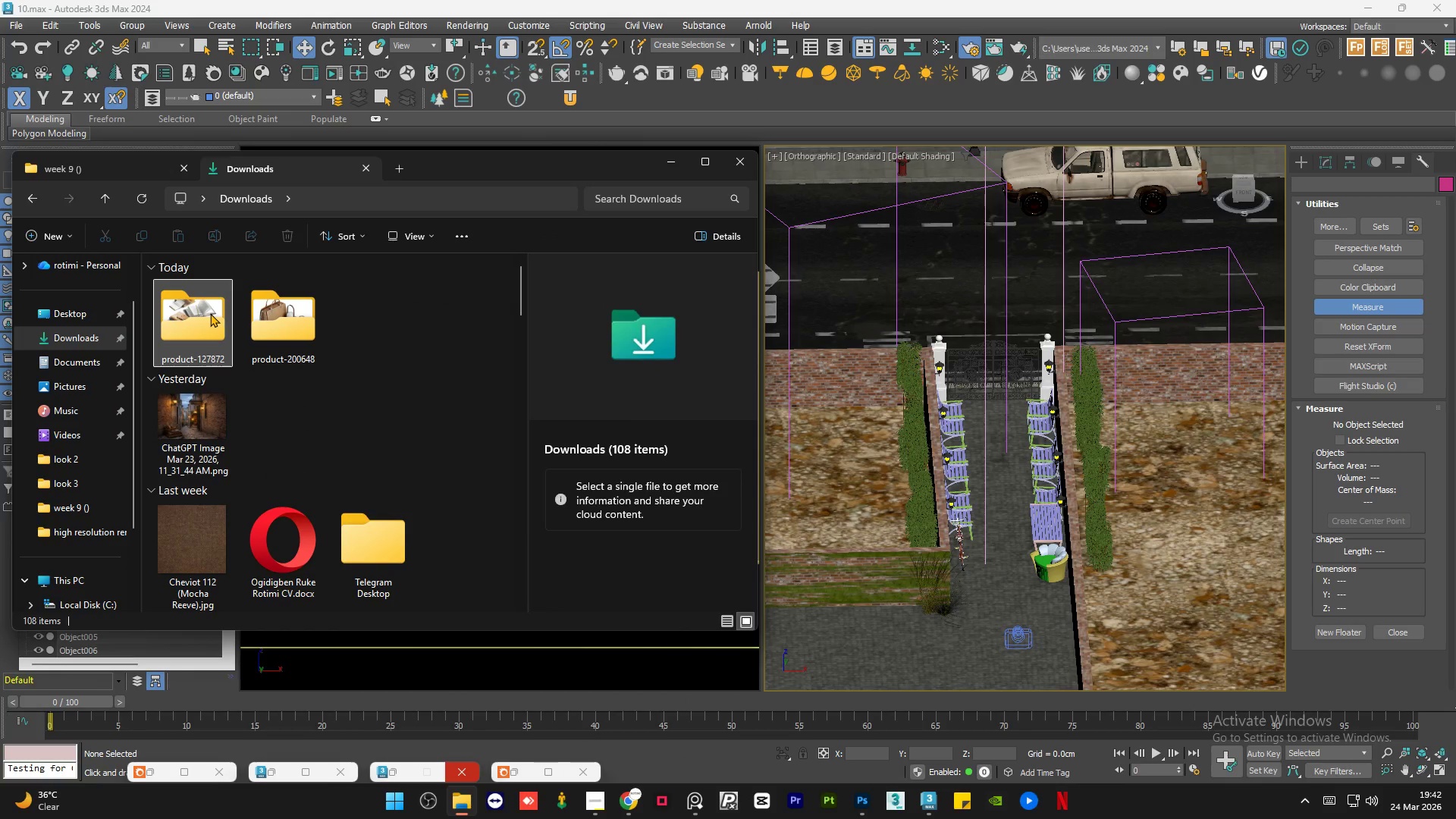 
double_click([210, 313])
 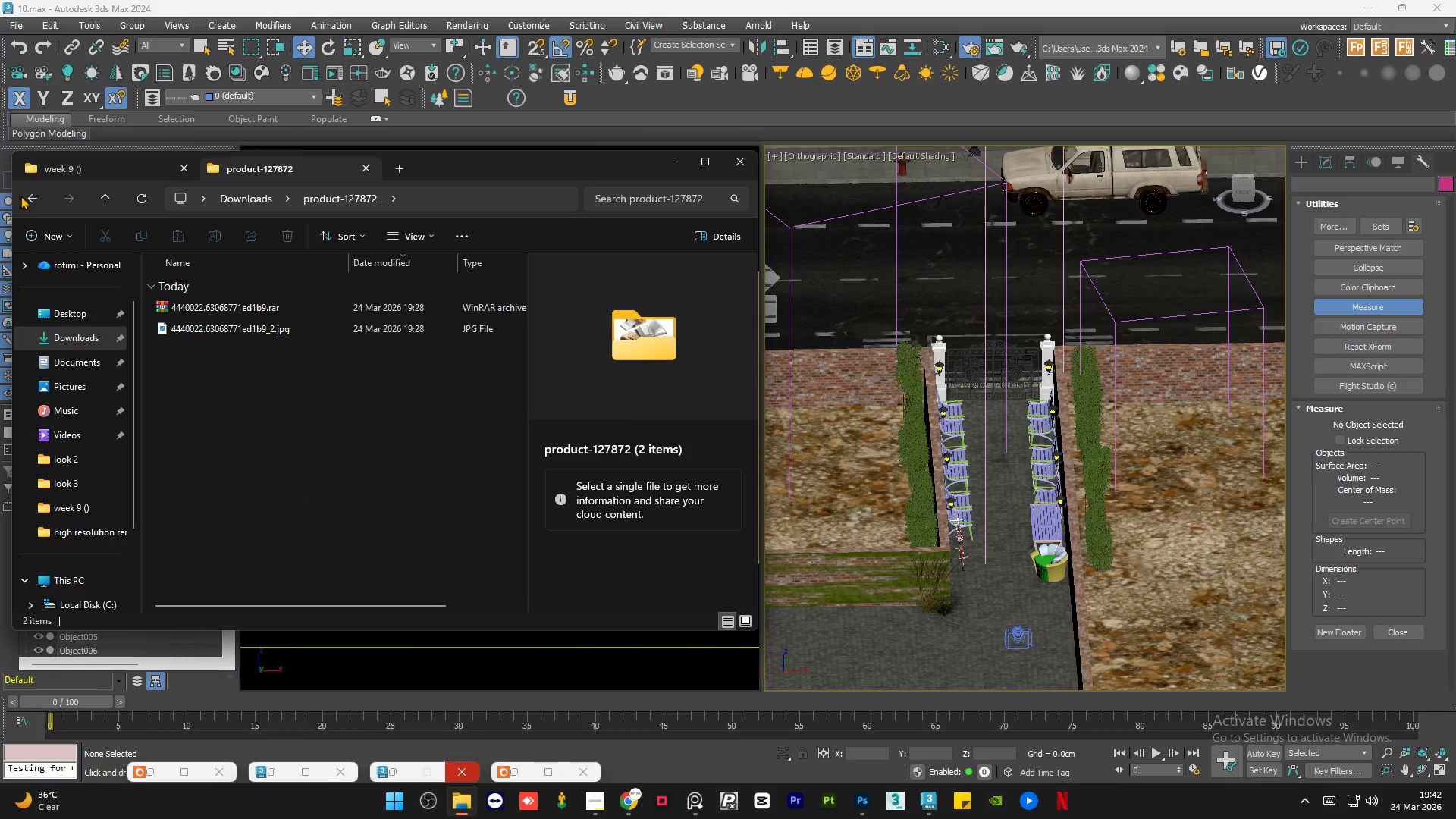 
left_click([32, 195])
 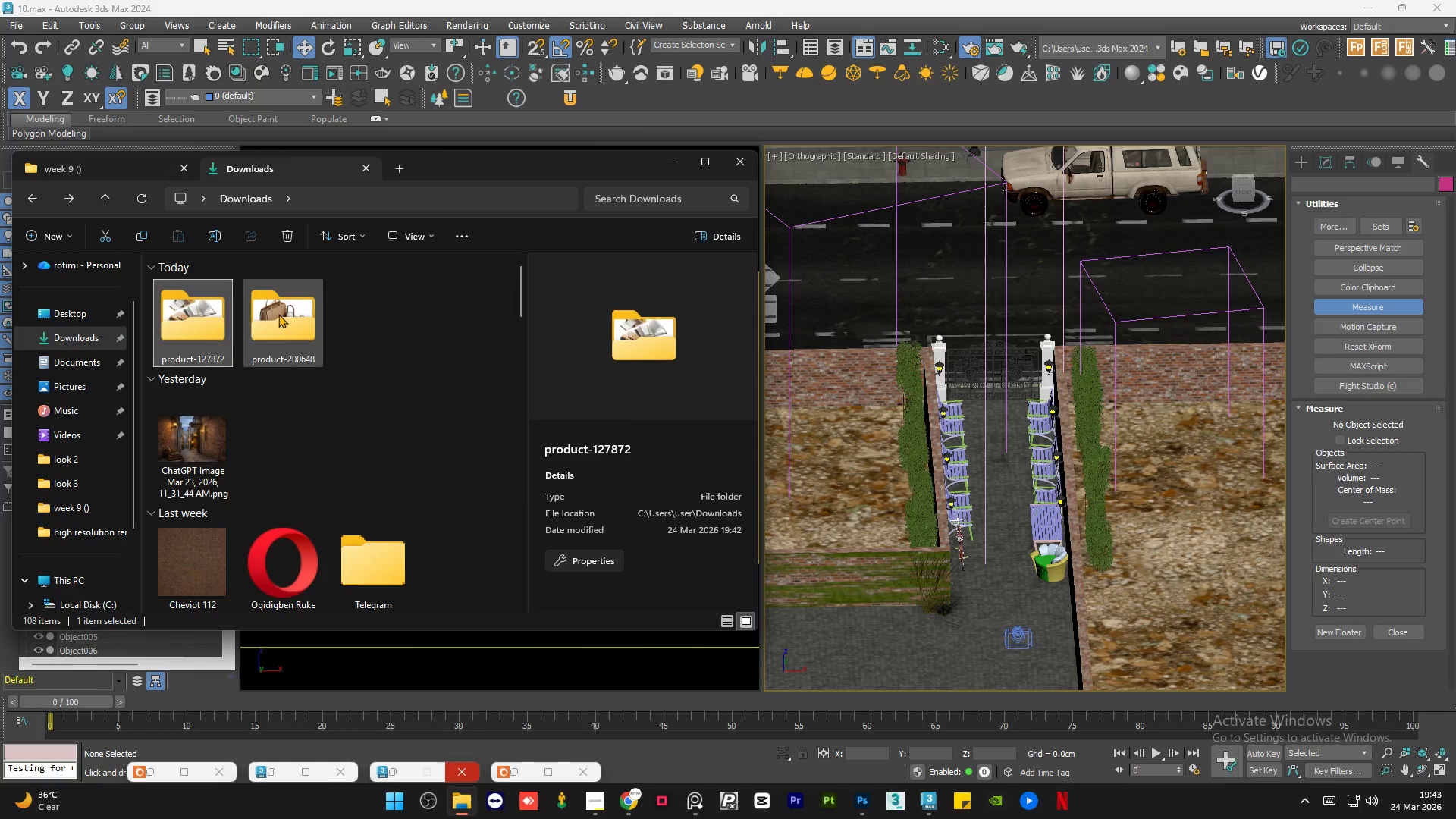 
double_click([278, 314])
 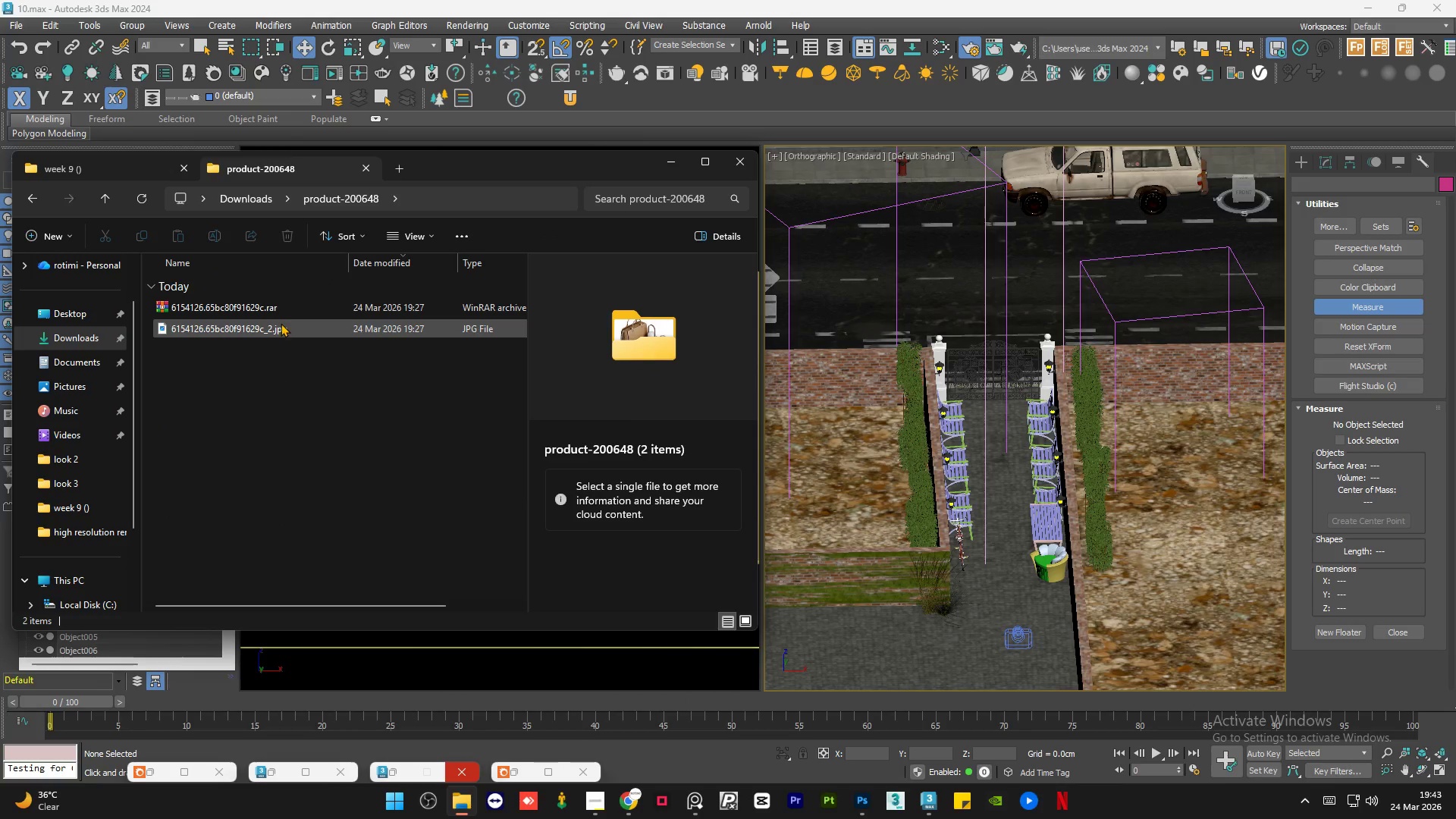 
left_click([279, 323])
 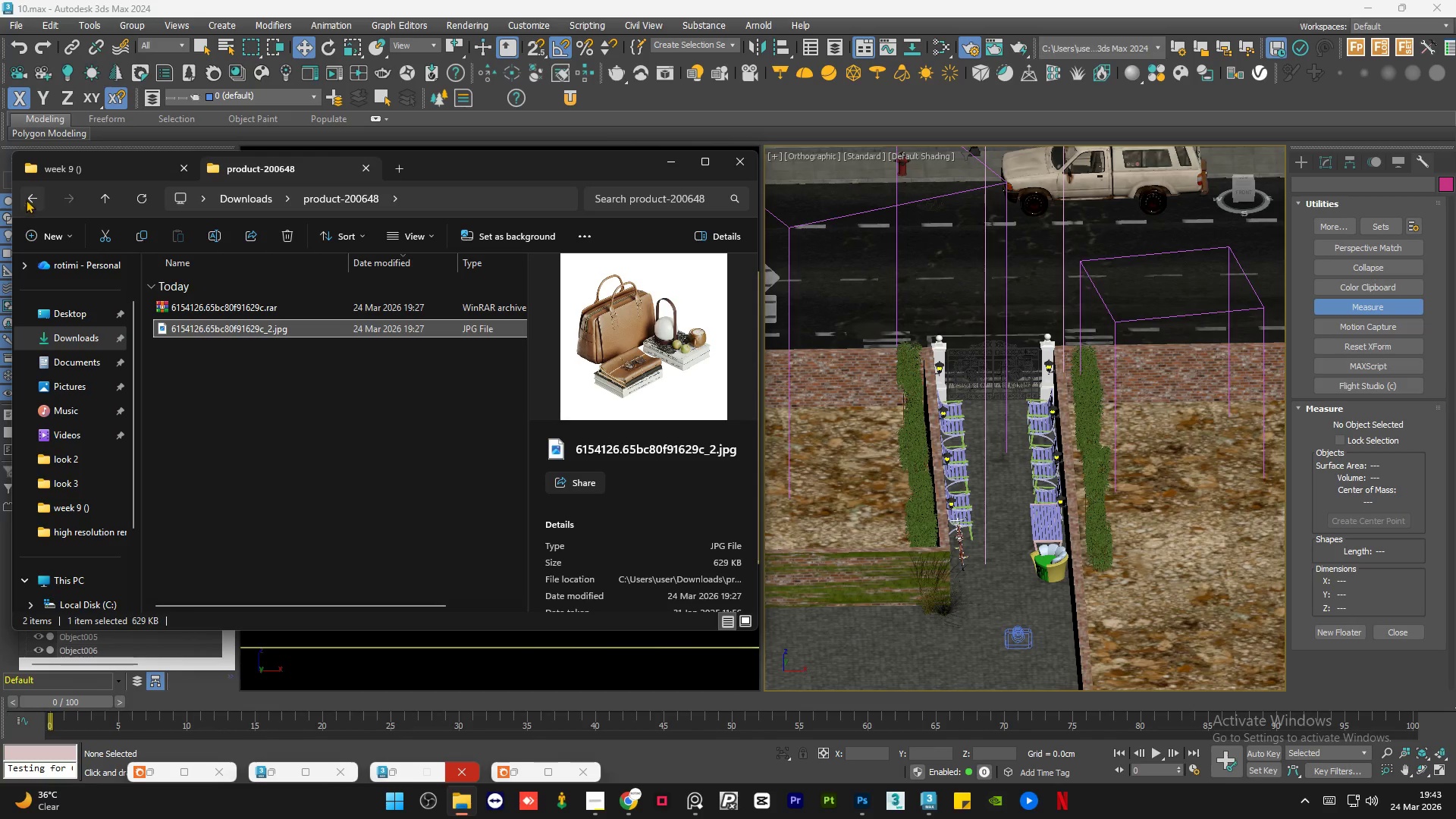 
left_click([30, 196])
 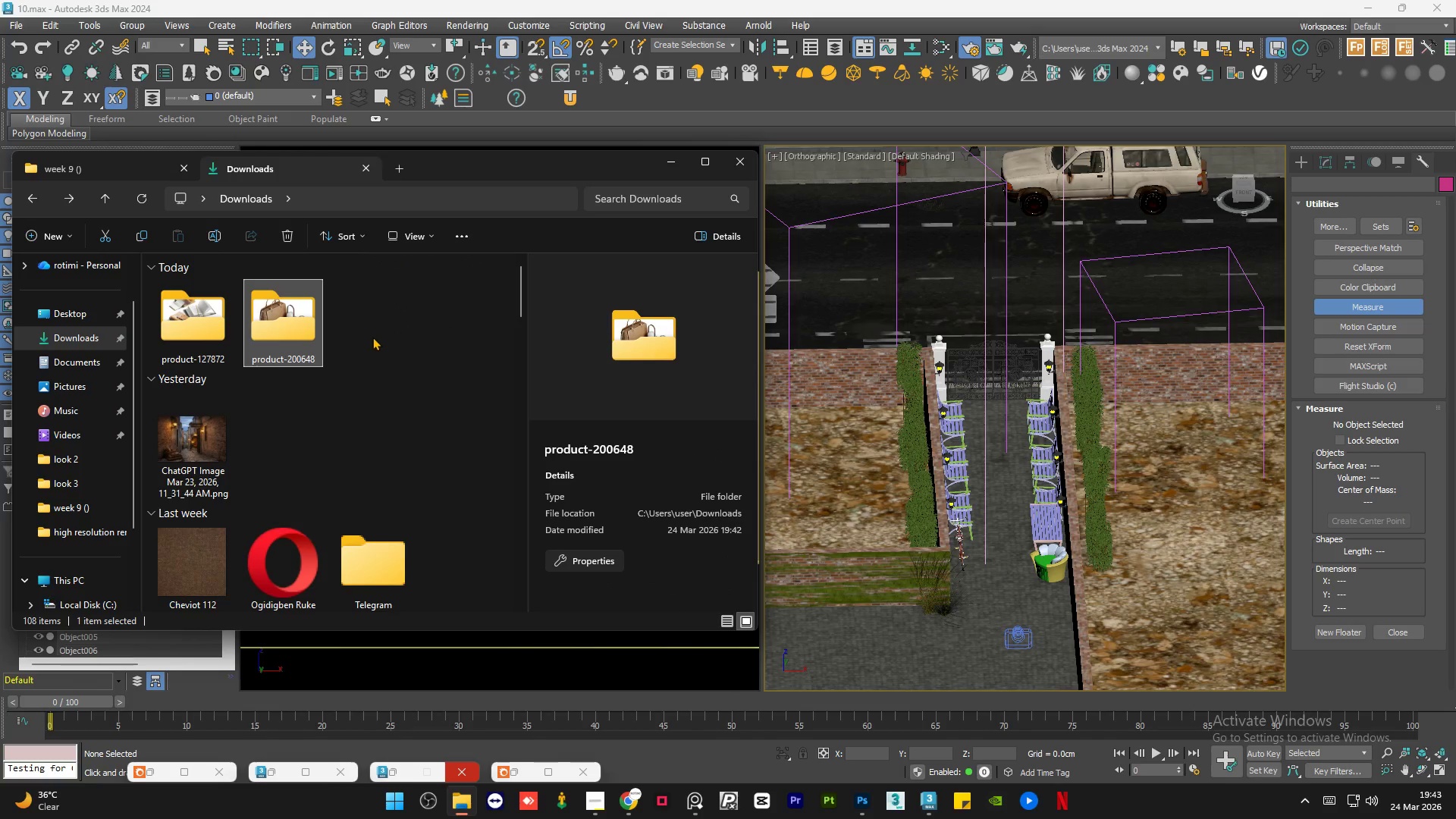 
left_click([384, 323])
 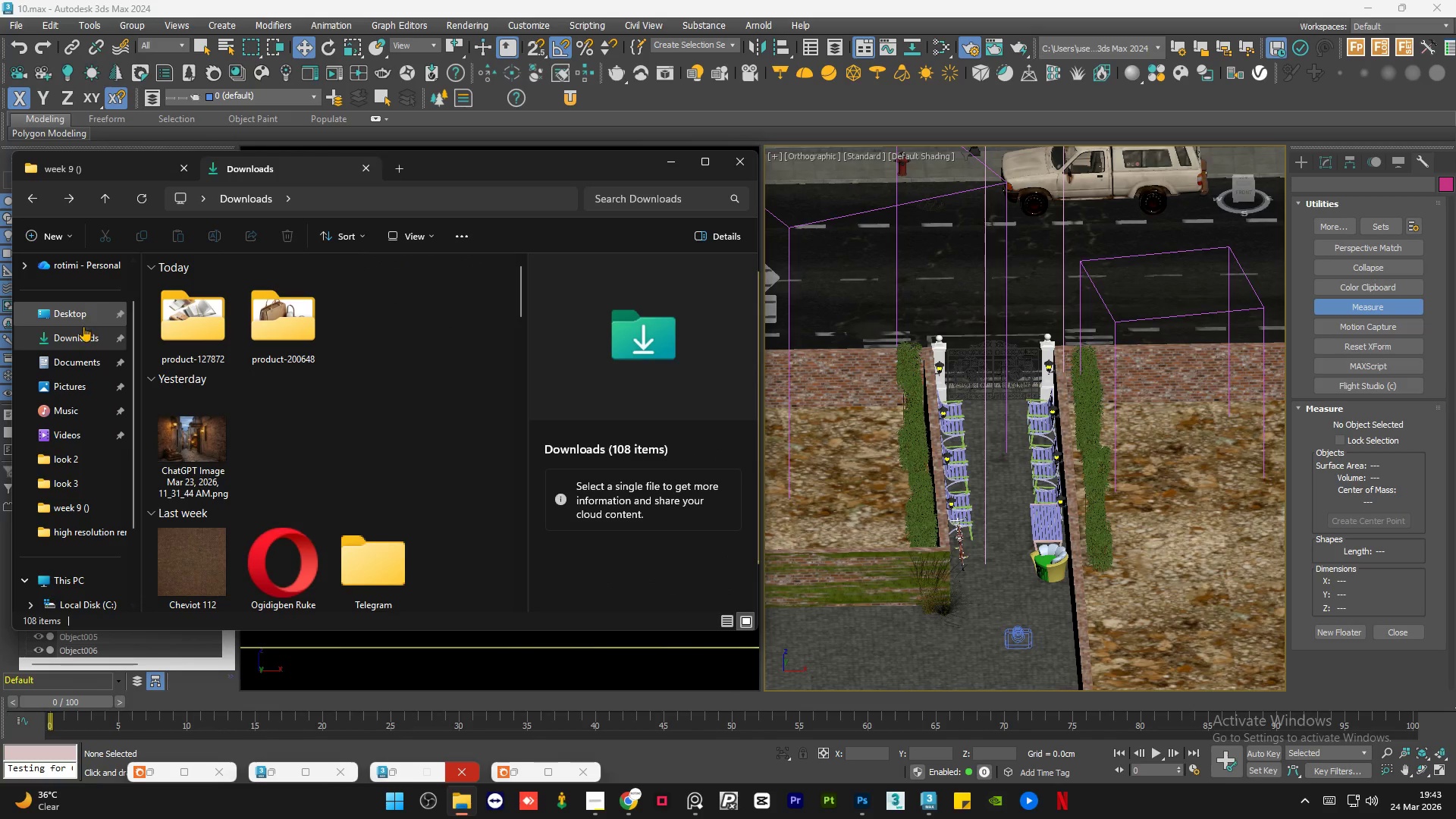 
left_click([80, 334])
 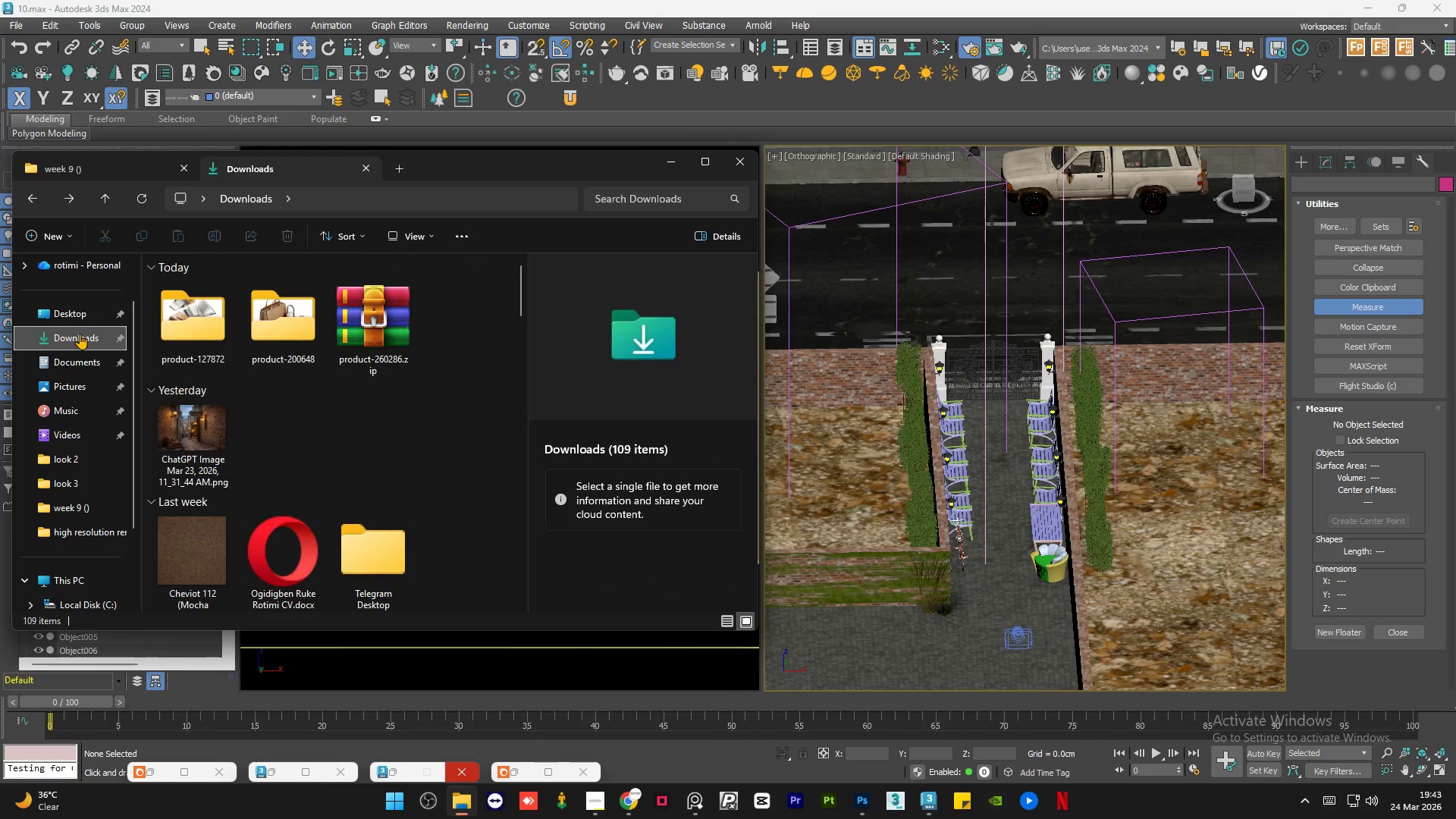 
wait(8.83)
 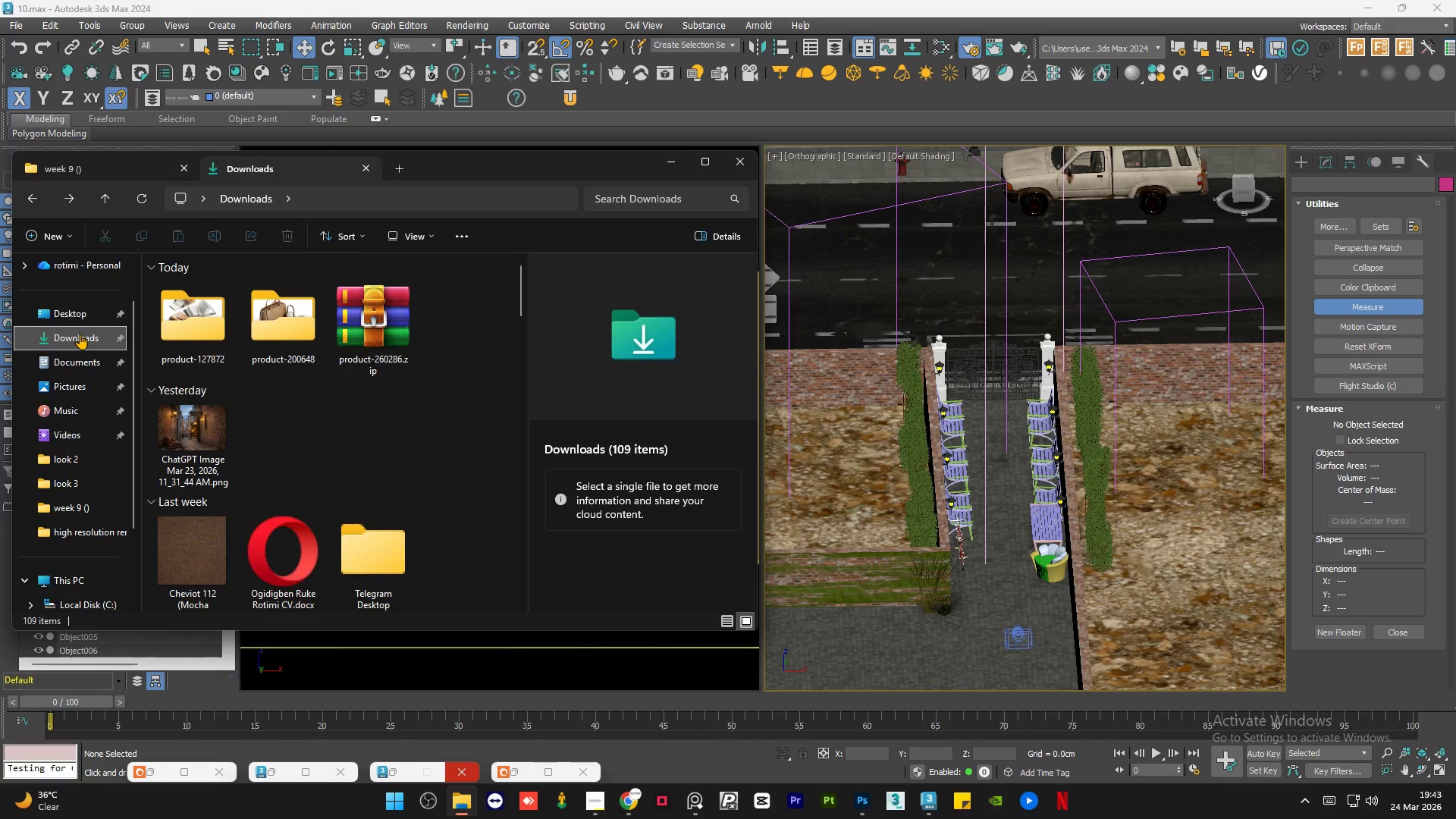 
left_click([349, 319])
 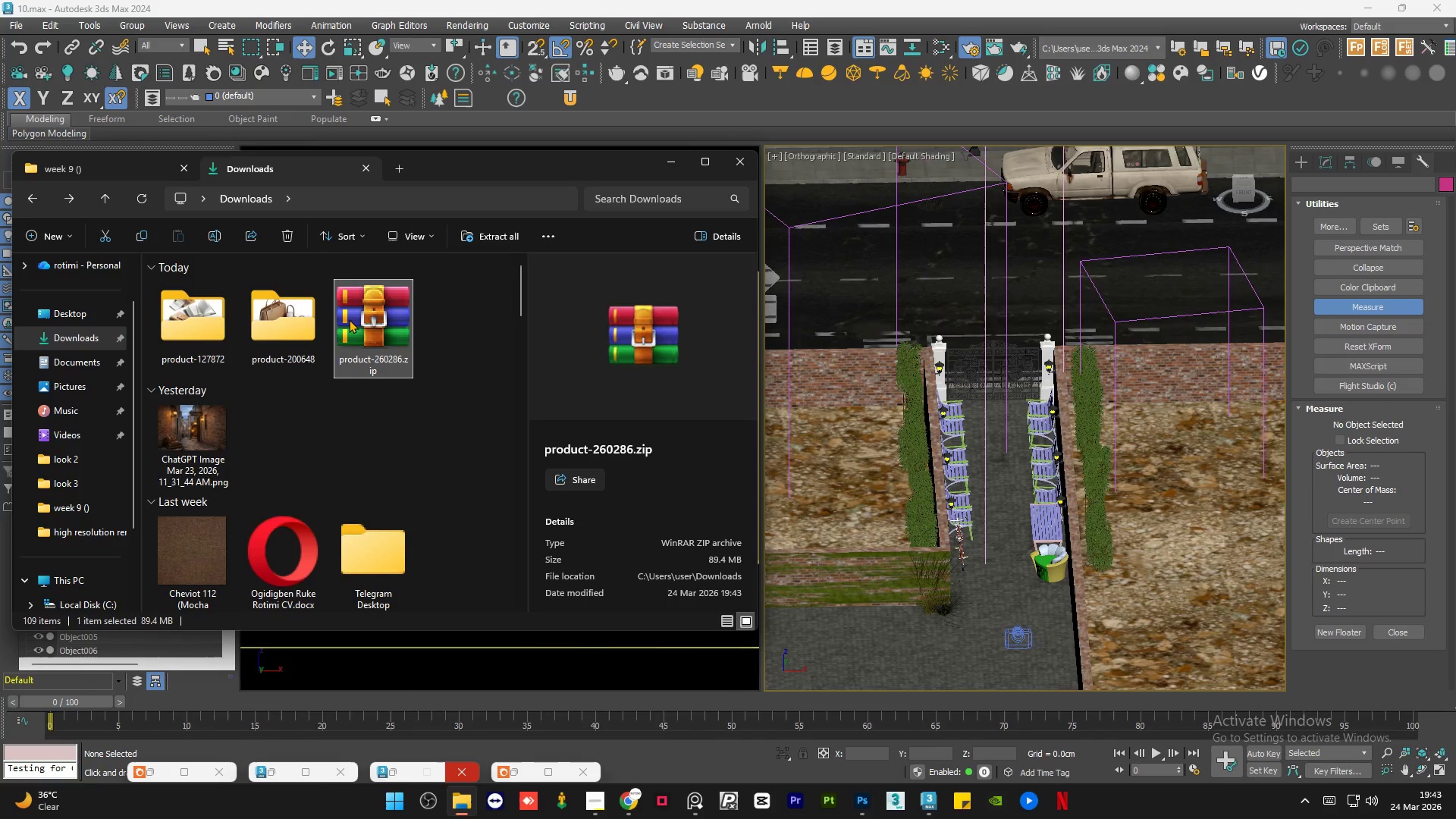 
right_click([349, 319])
 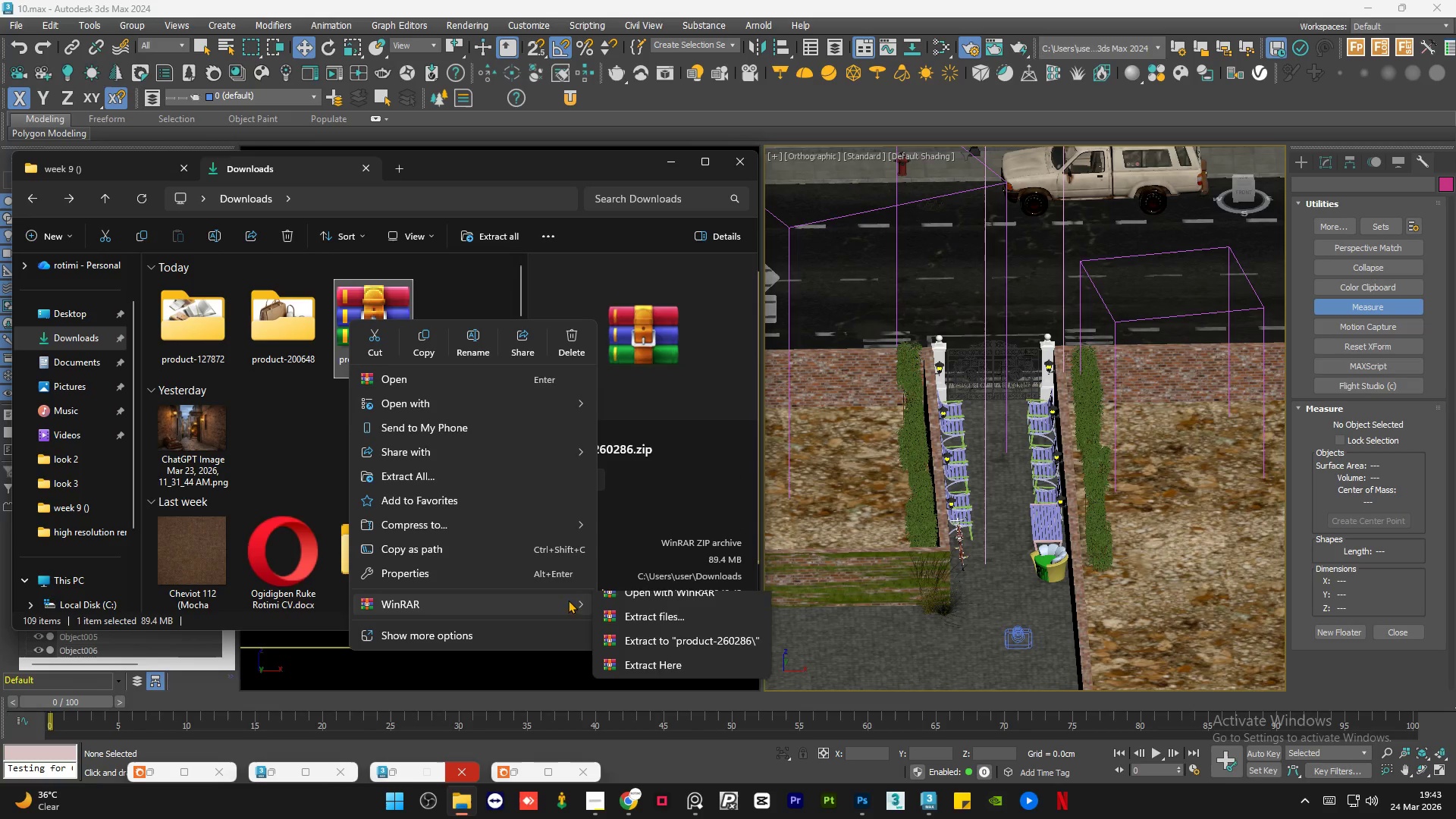 
left_click([718, 654])
 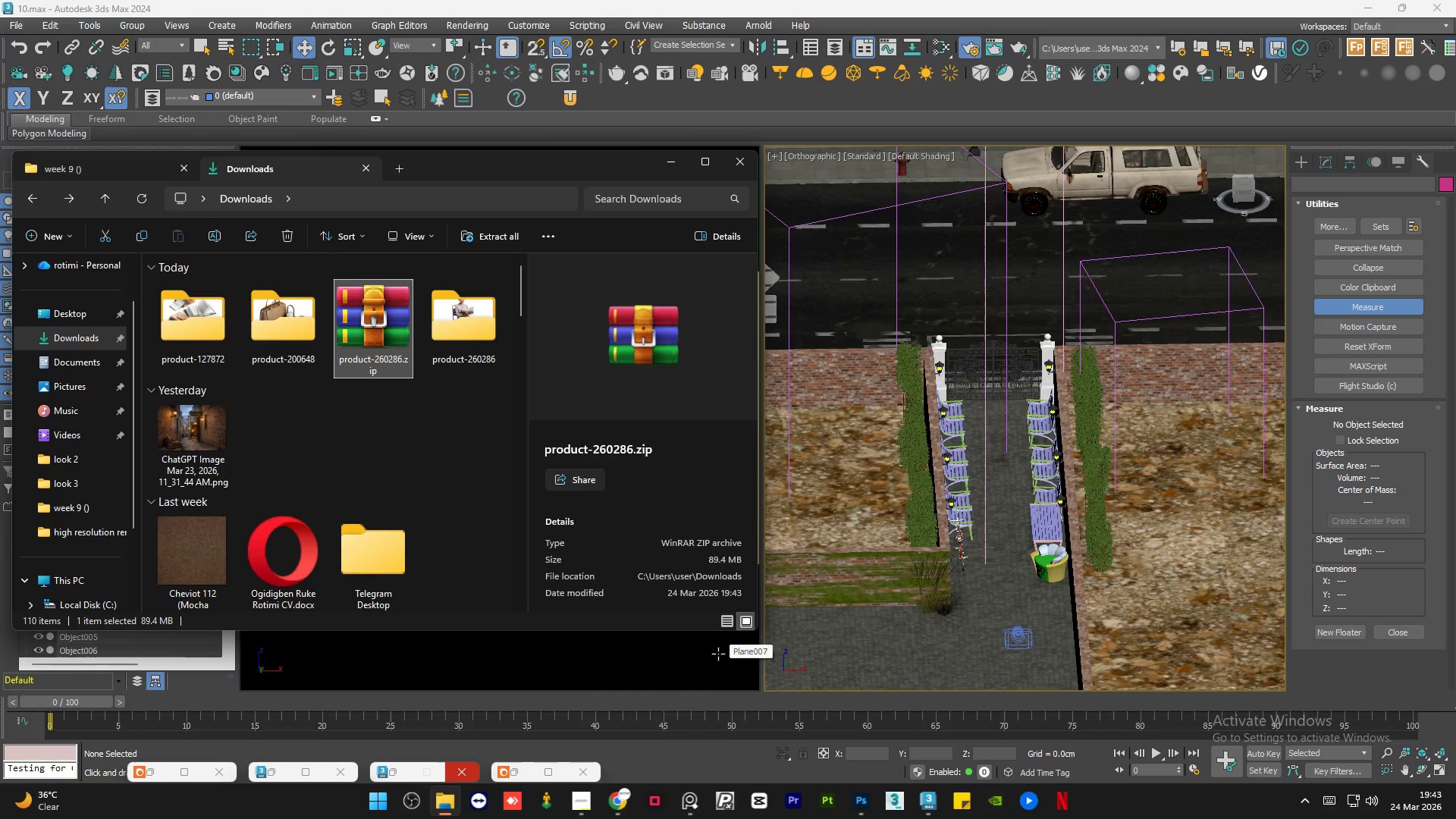 
key(Delete)
 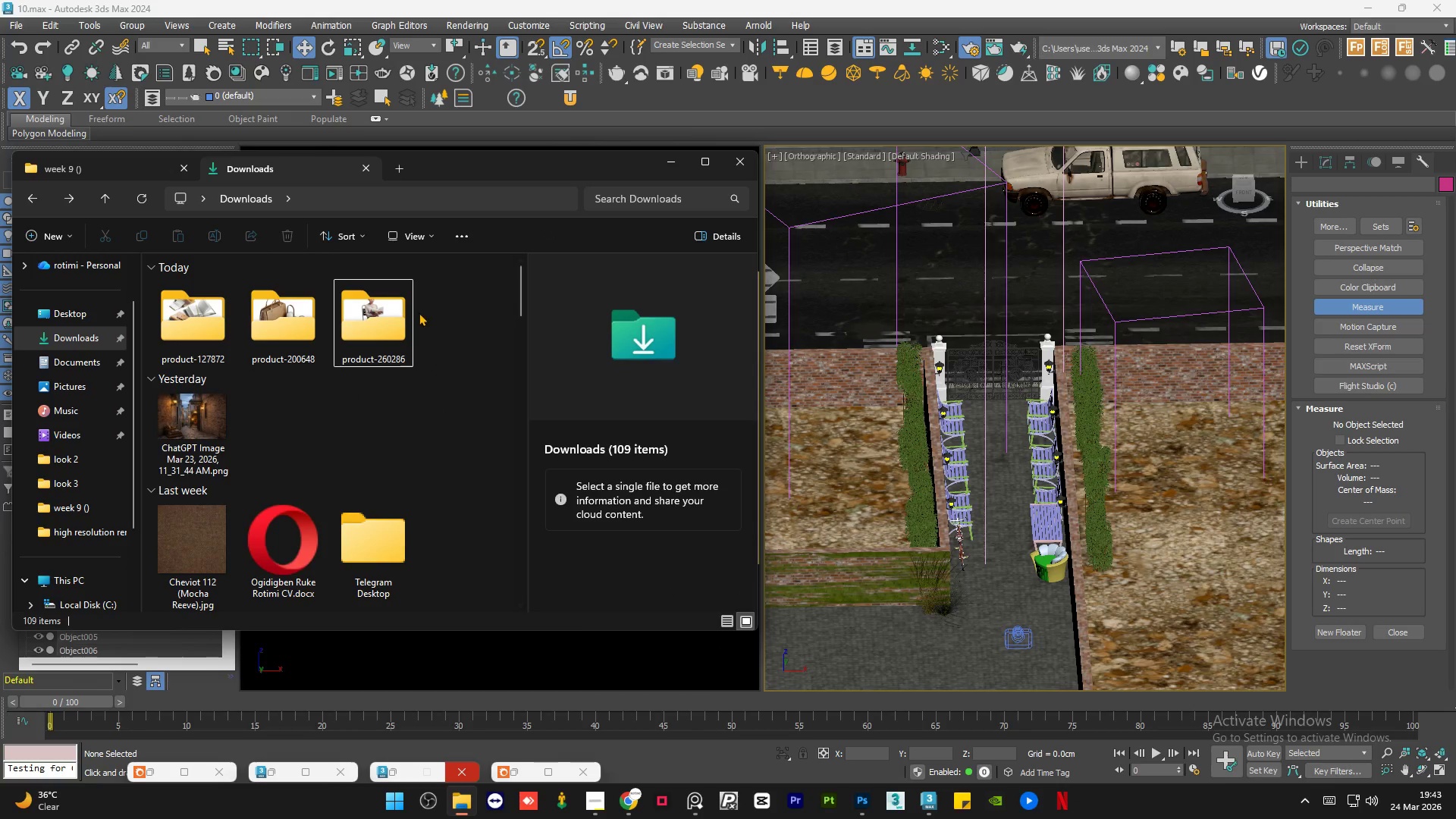 
double_click([389, 325])
 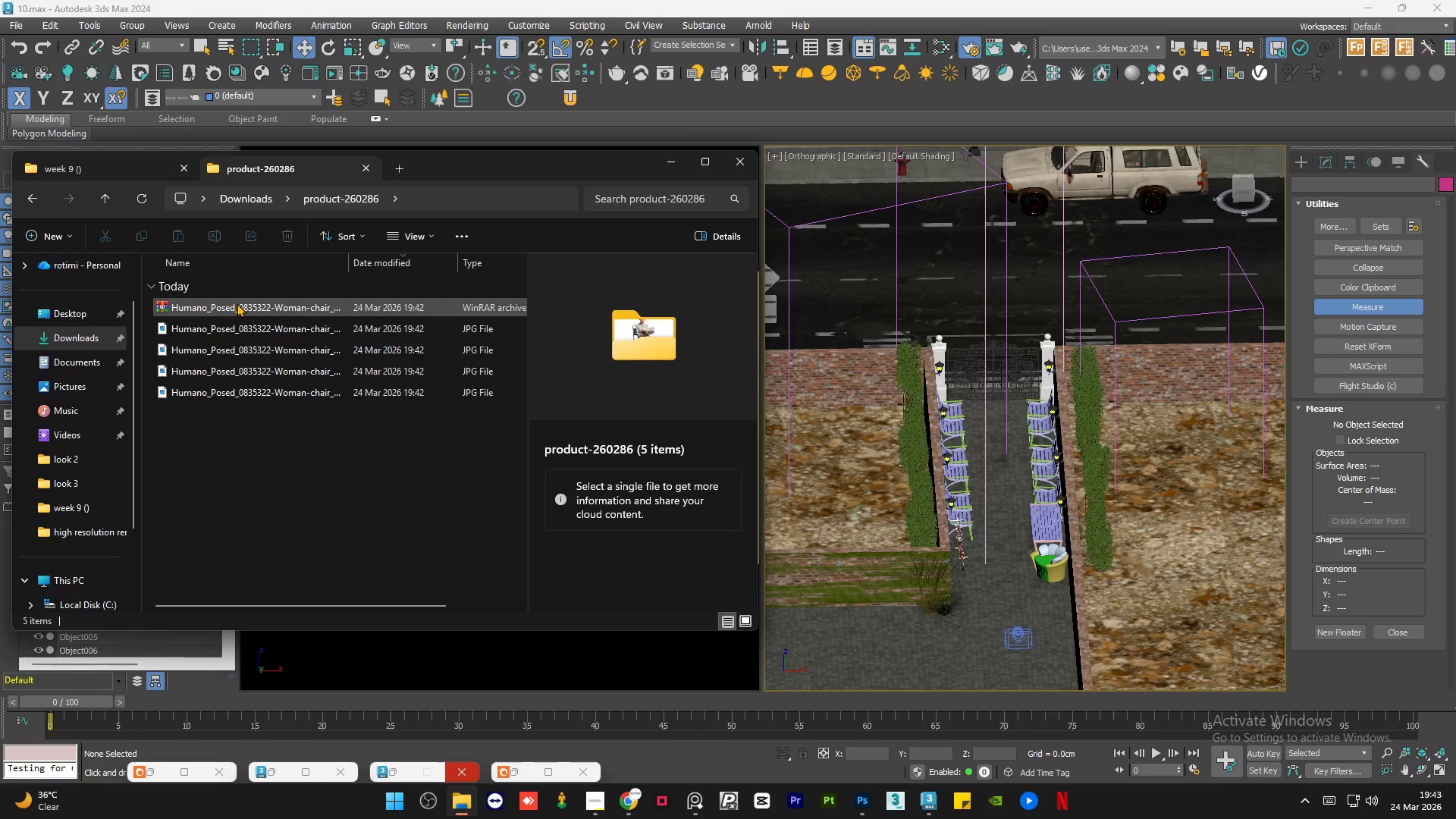 
double_click([237, 303])
 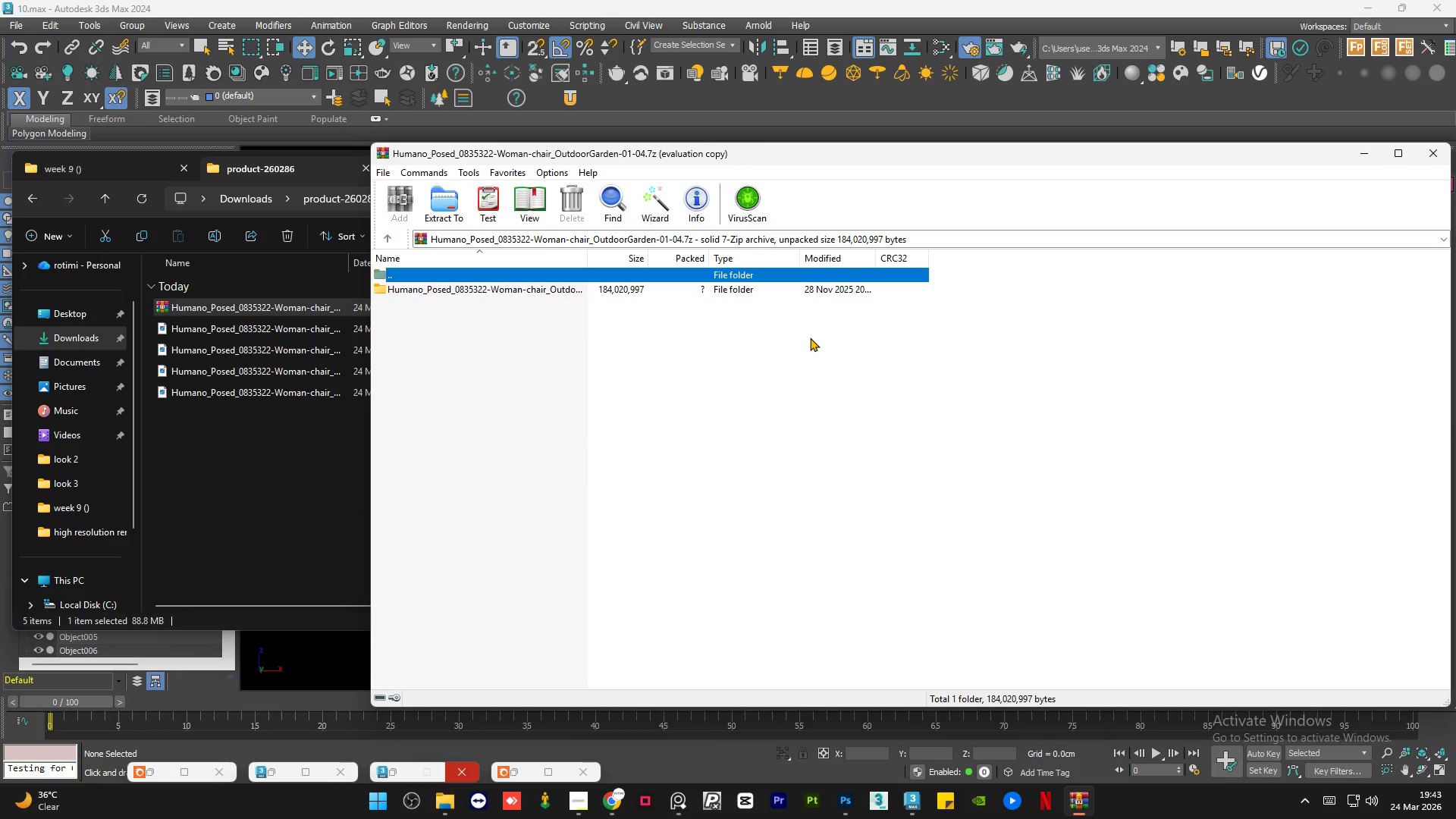 
left_click([1021, 370])
 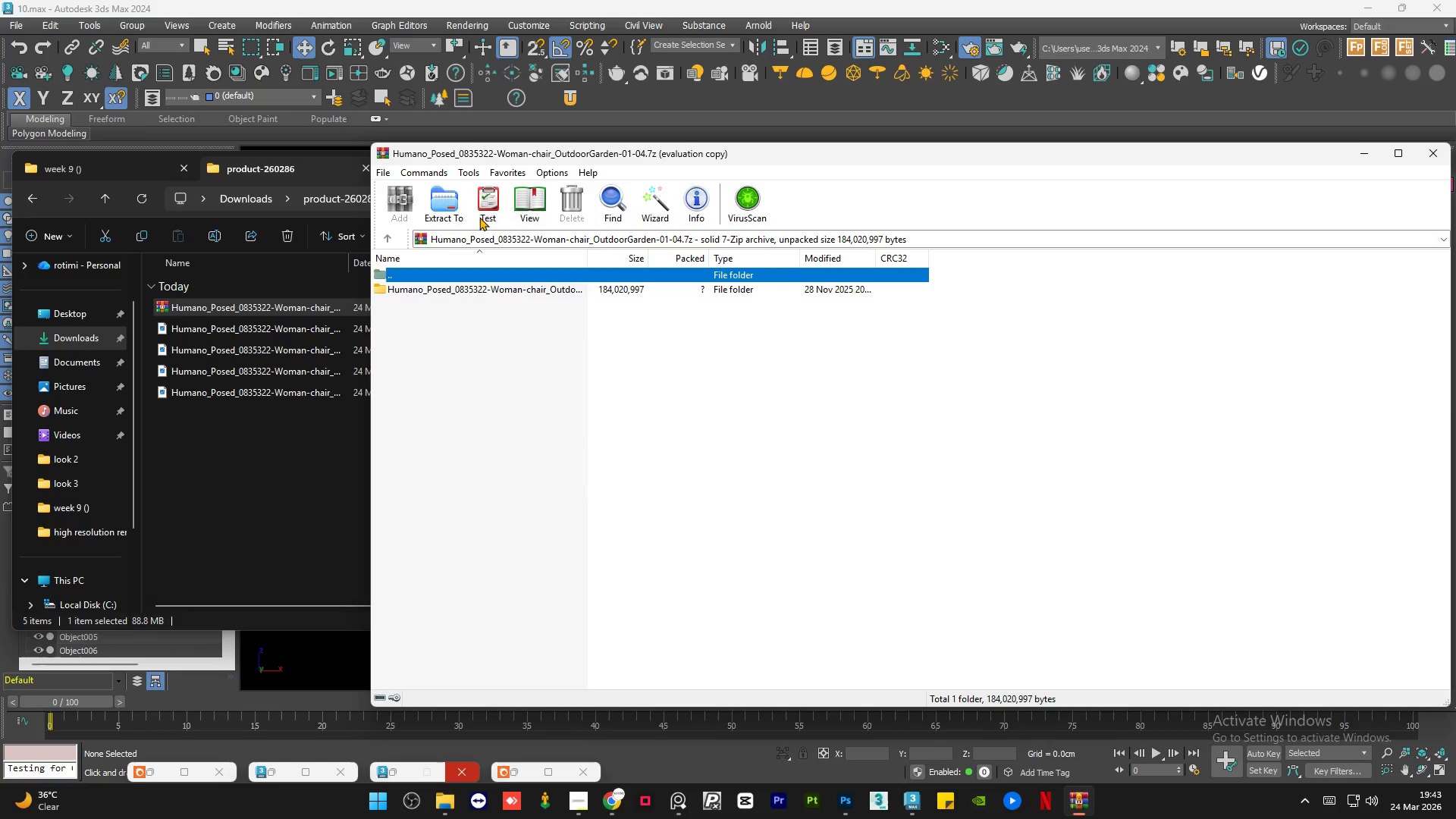 
left_click([445, 204])
 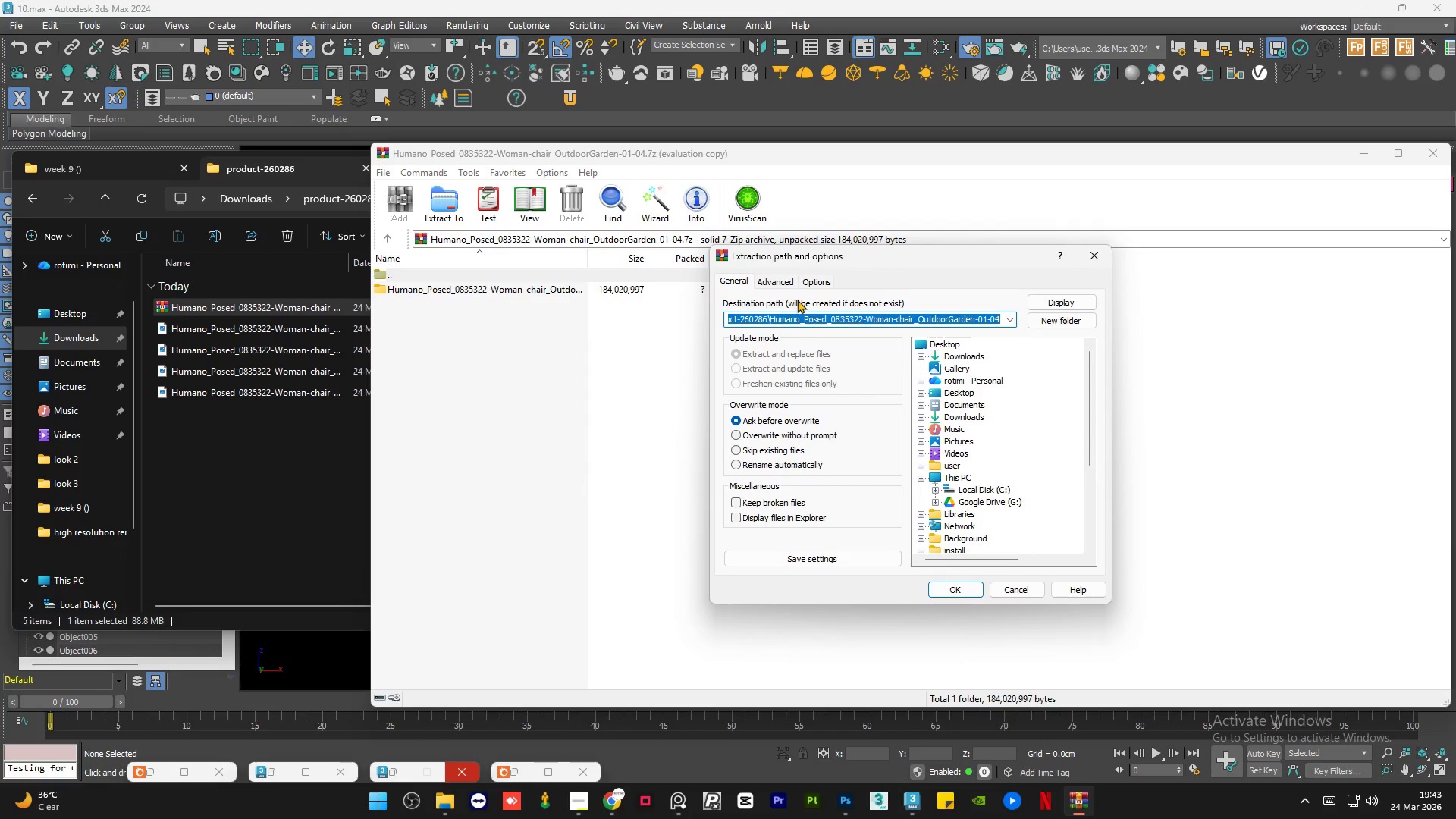 
left_click([780, 279])
 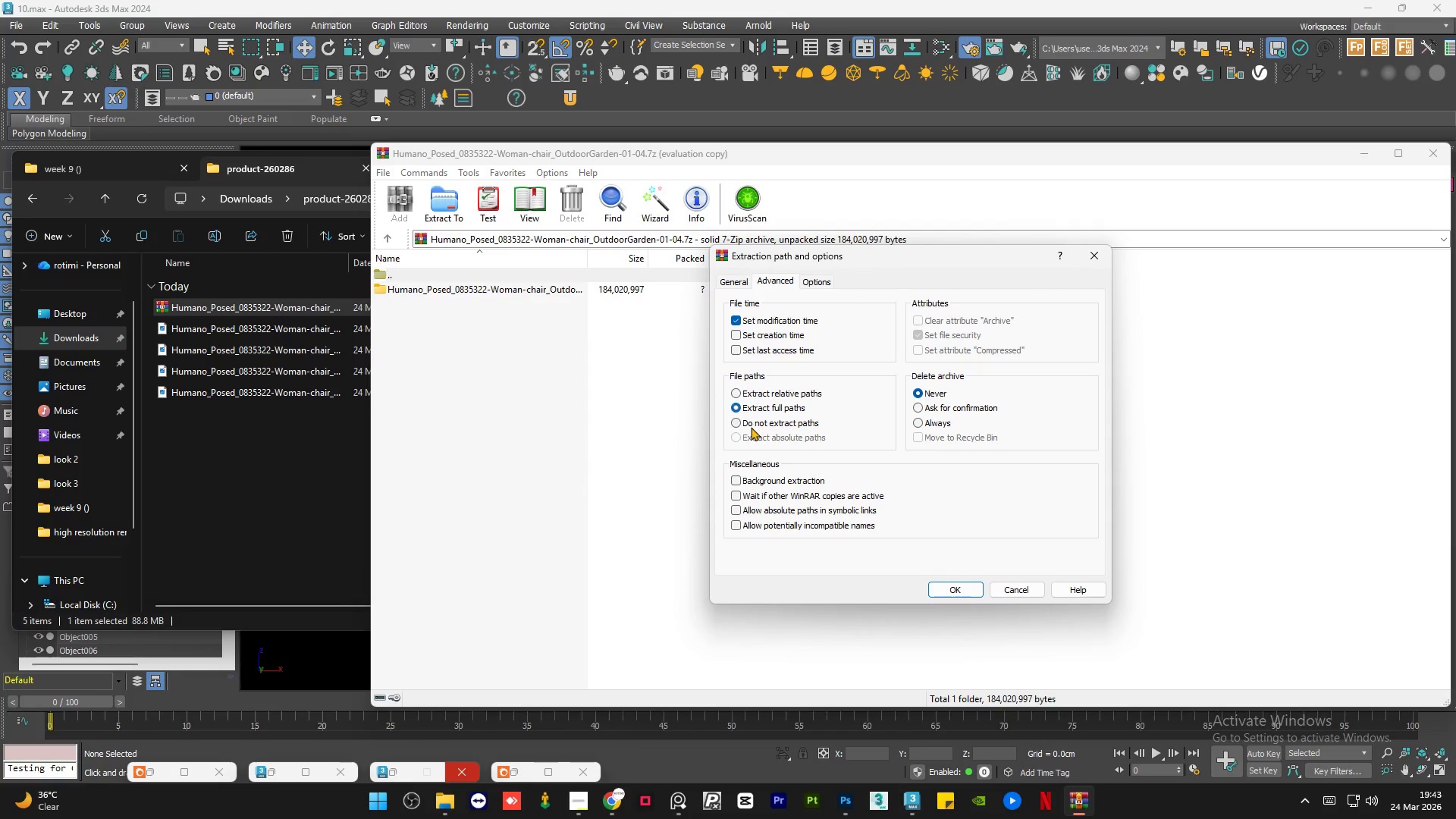 
left_click([755, 423])
 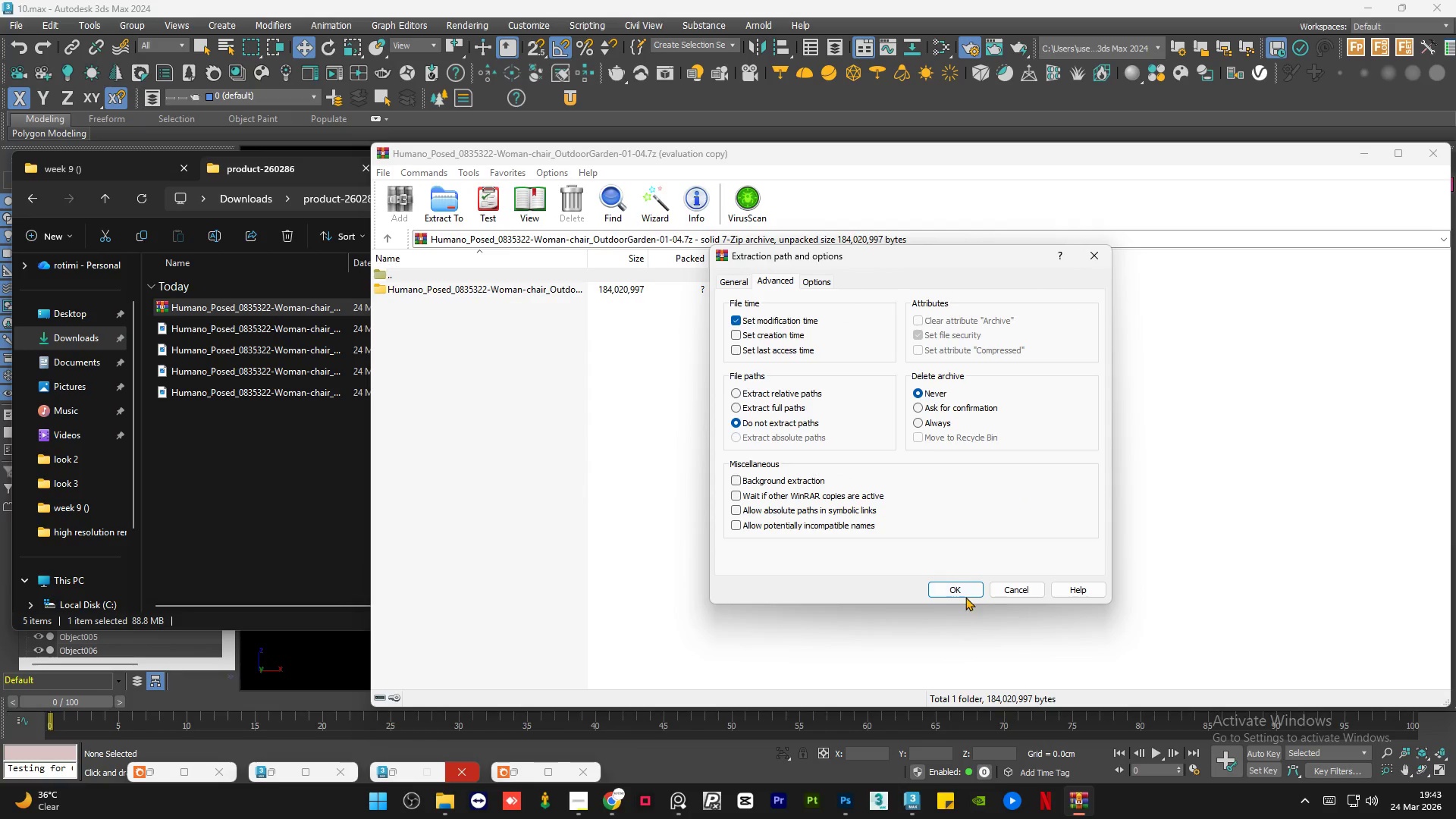 
left_click([965, 597])
 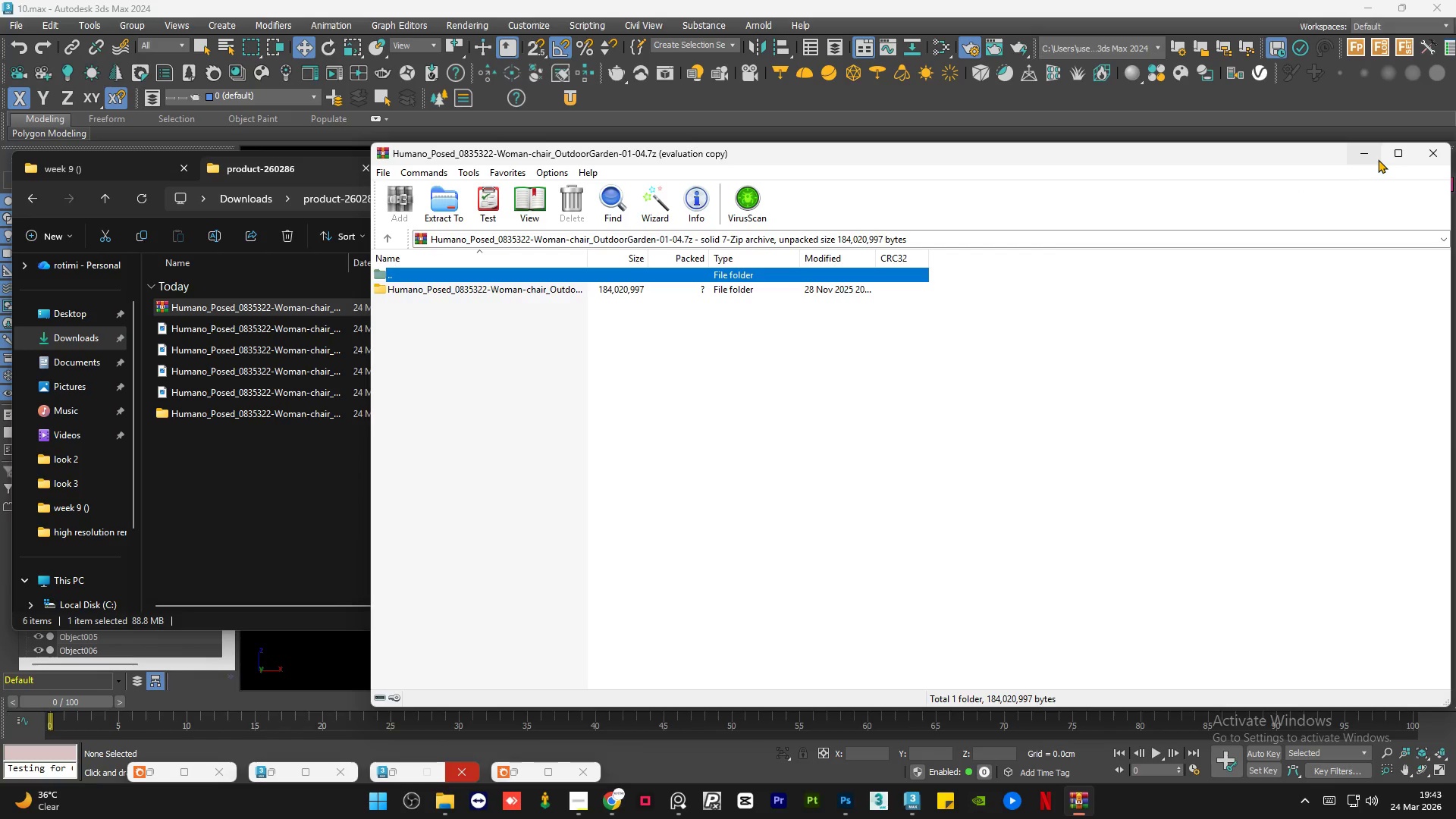 
left_click([1377, 157])
 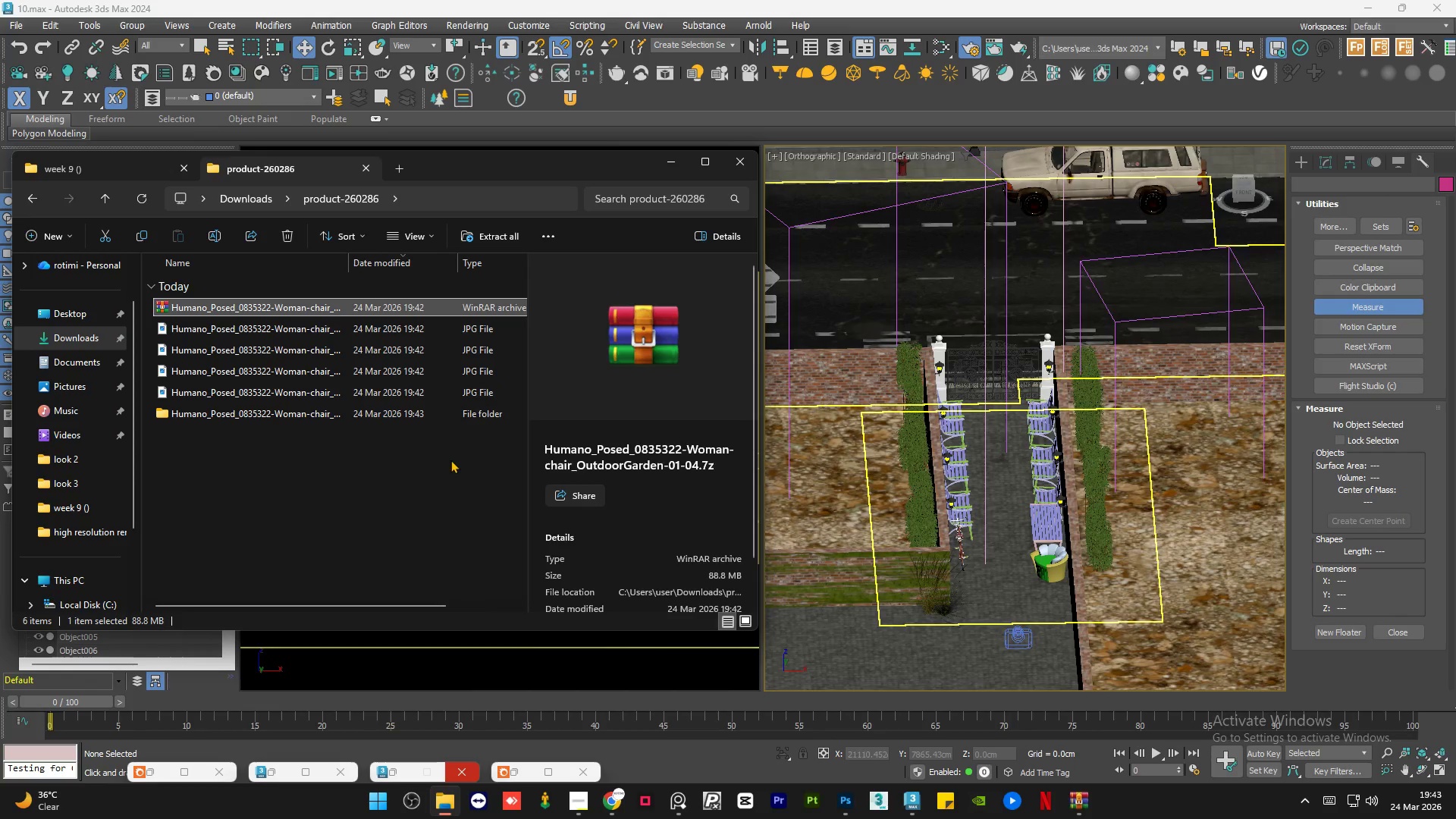 
left_click([425, 486])
 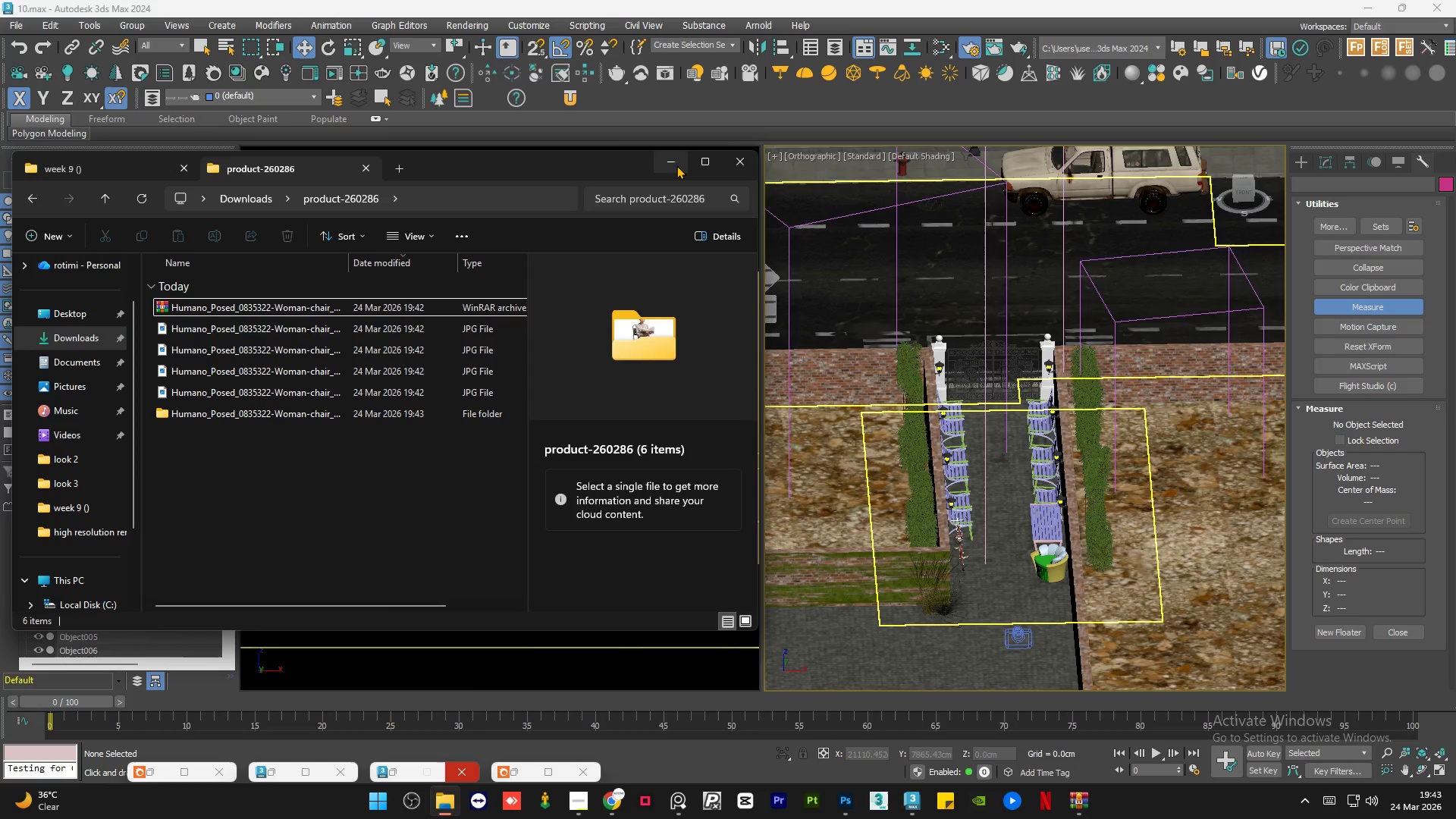 
left_click([676, 165])
 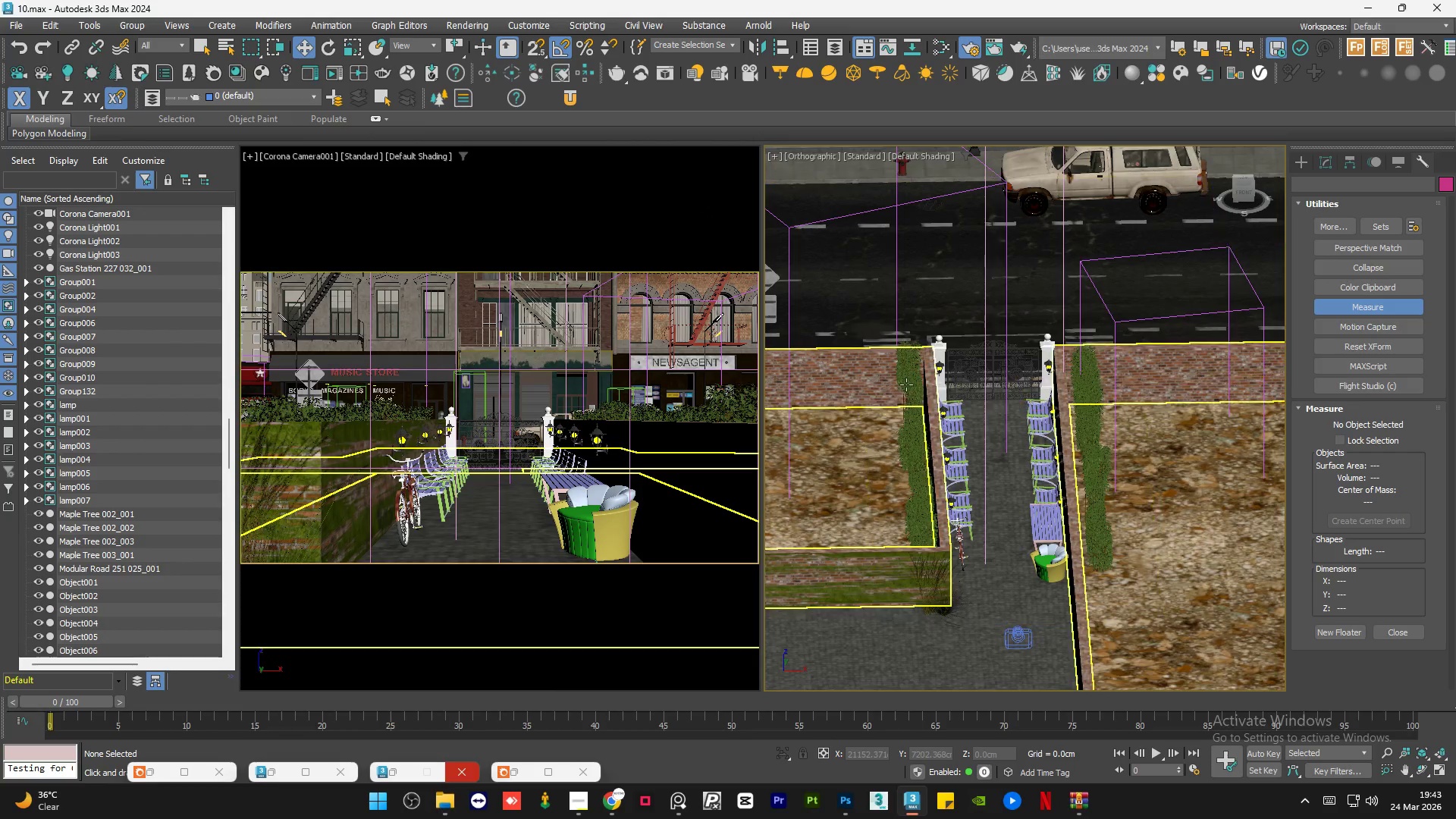 
scroll: coordinate [909, 382], scroll_direction: down, amount: 6.0
 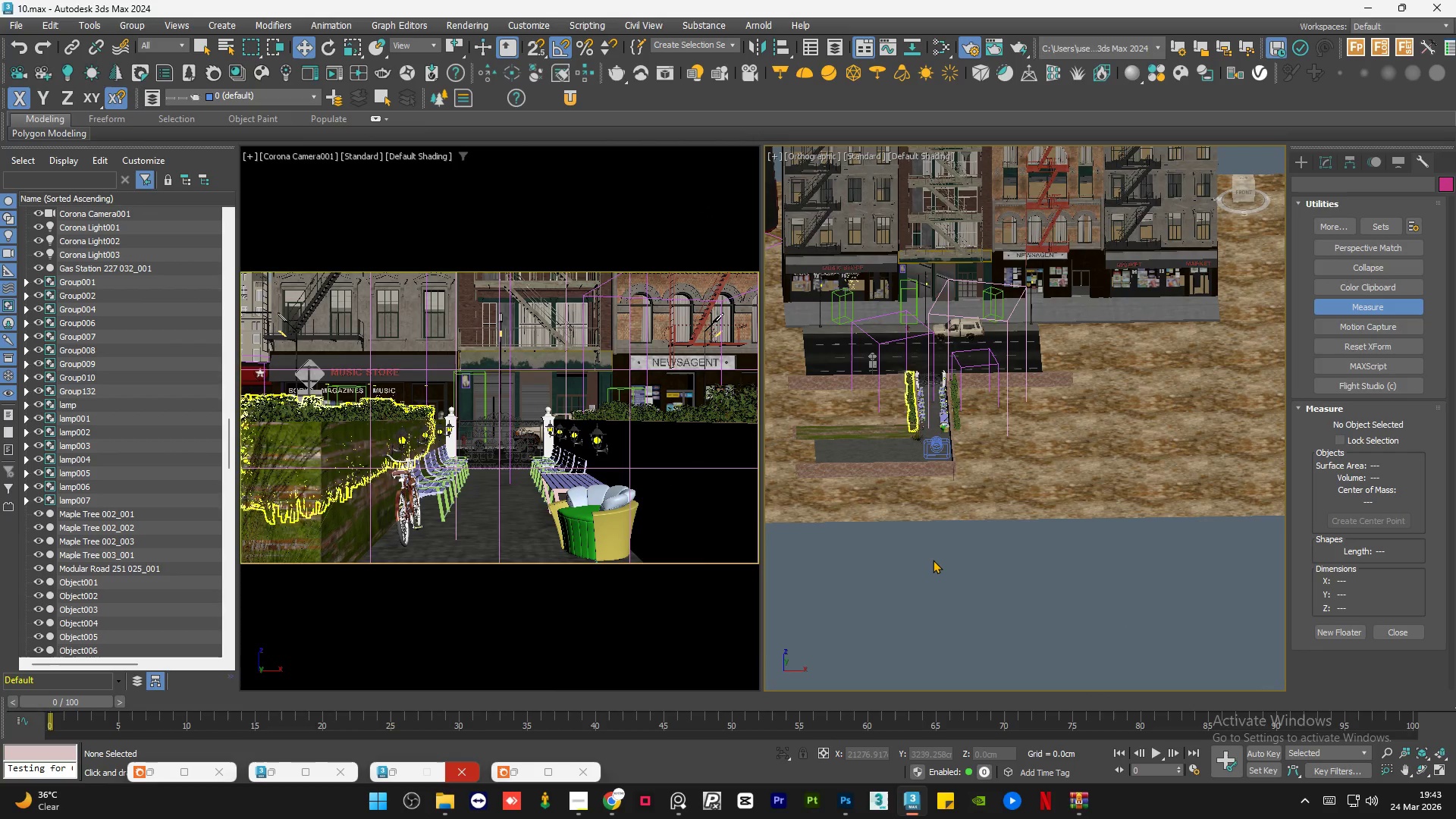 
left_click([933, 560])
 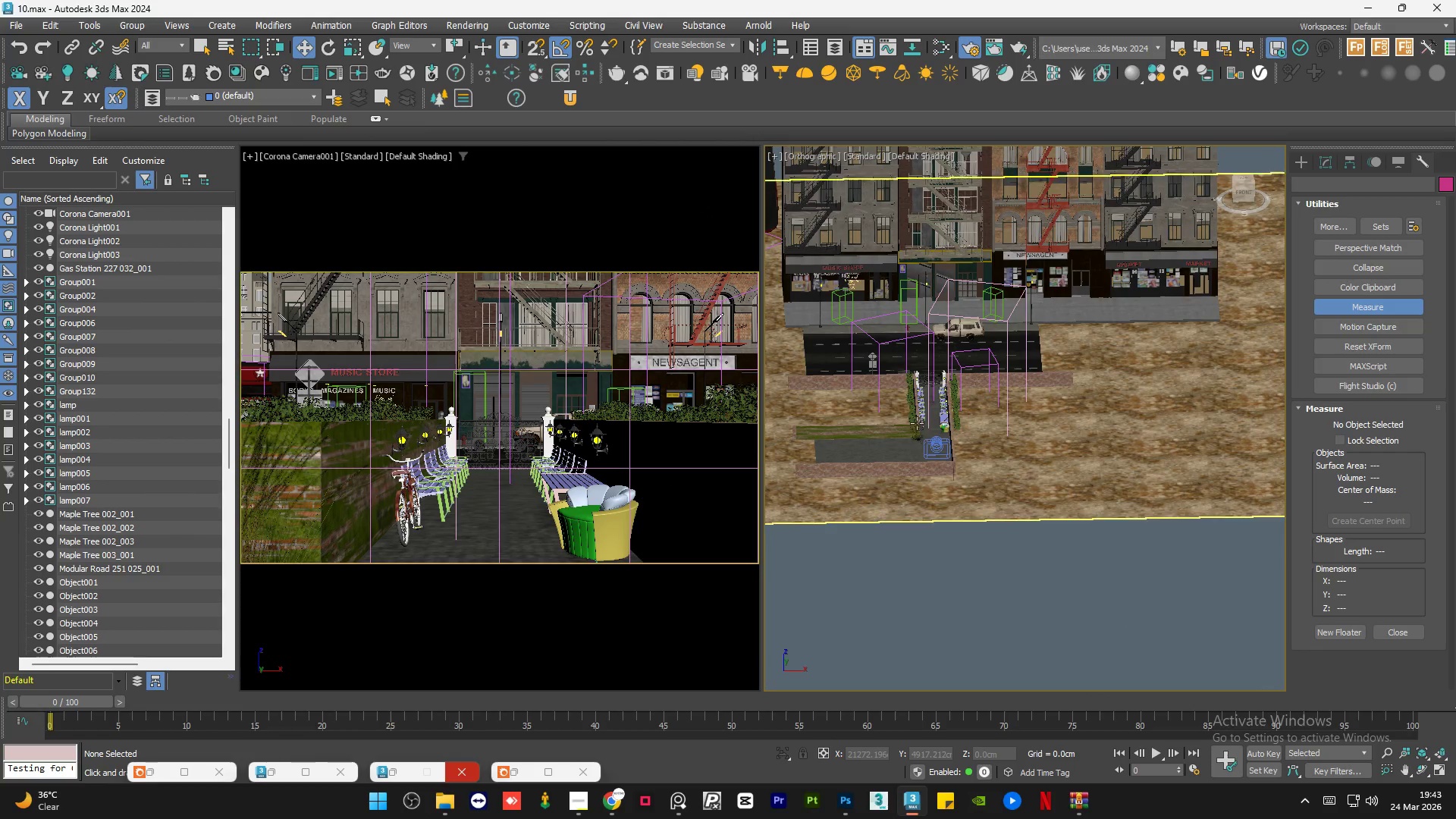 
hold_key(key=ControlLeft, duration=0.77)
 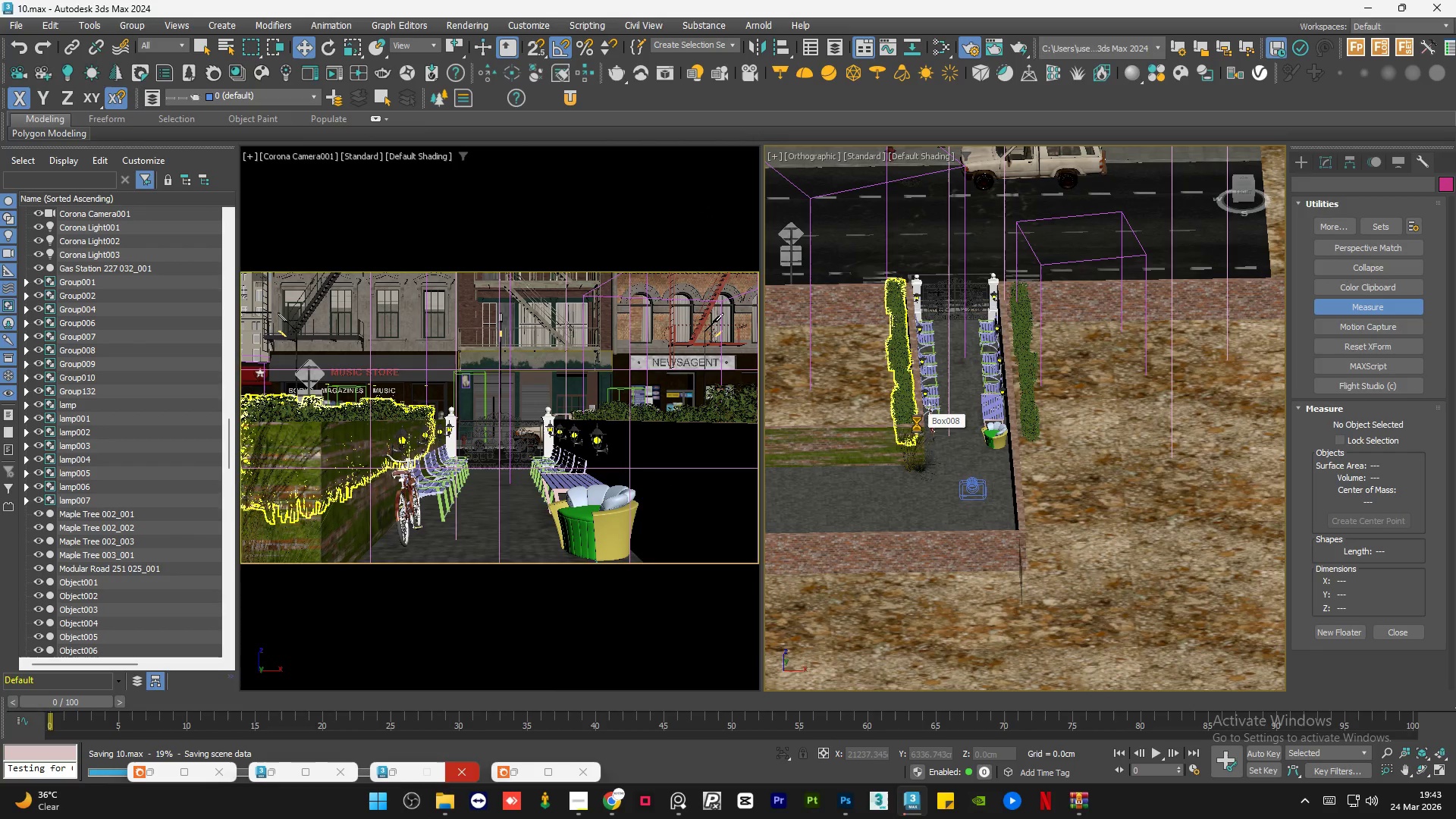 